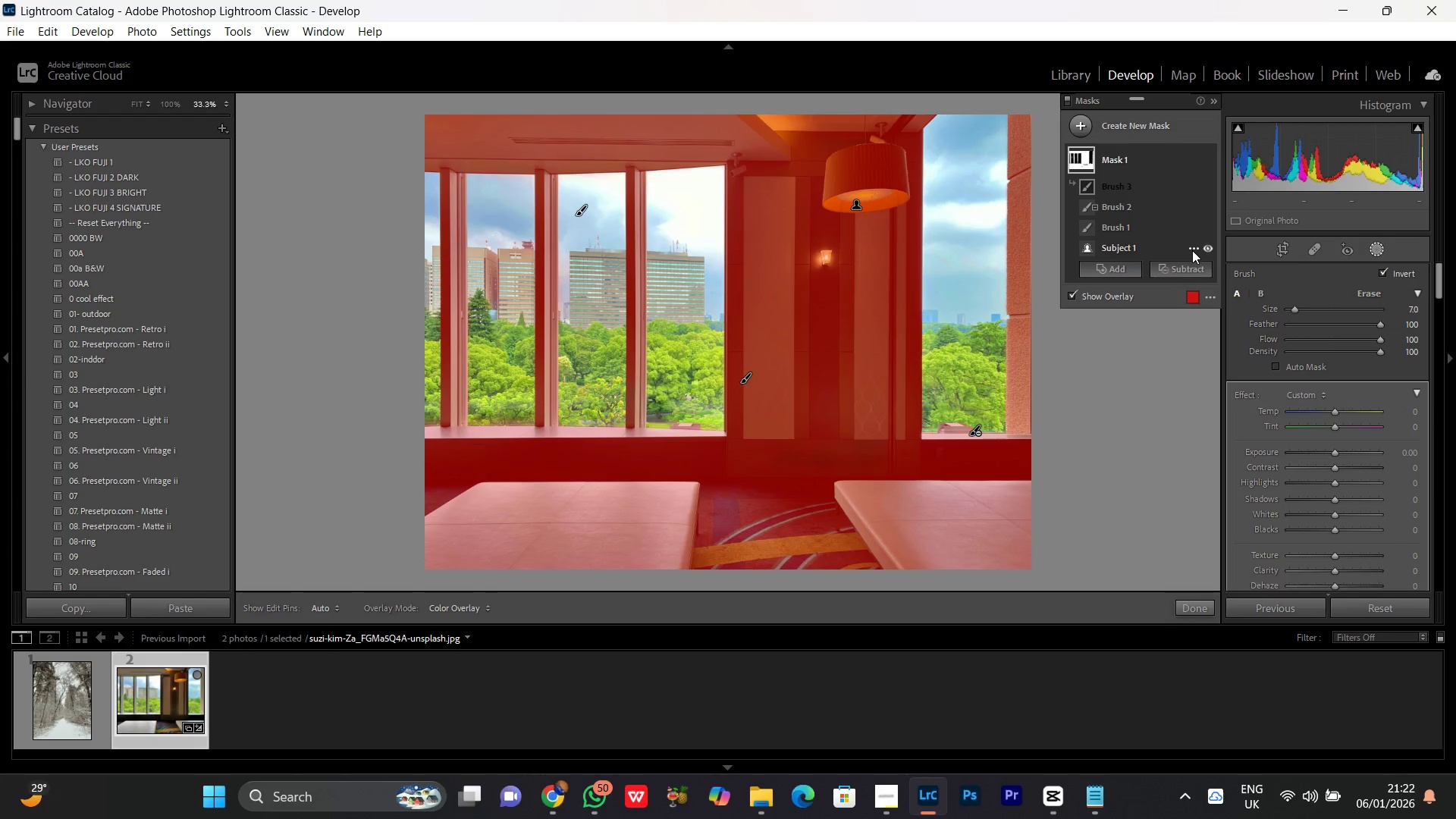 
left_click([1195, 247])
 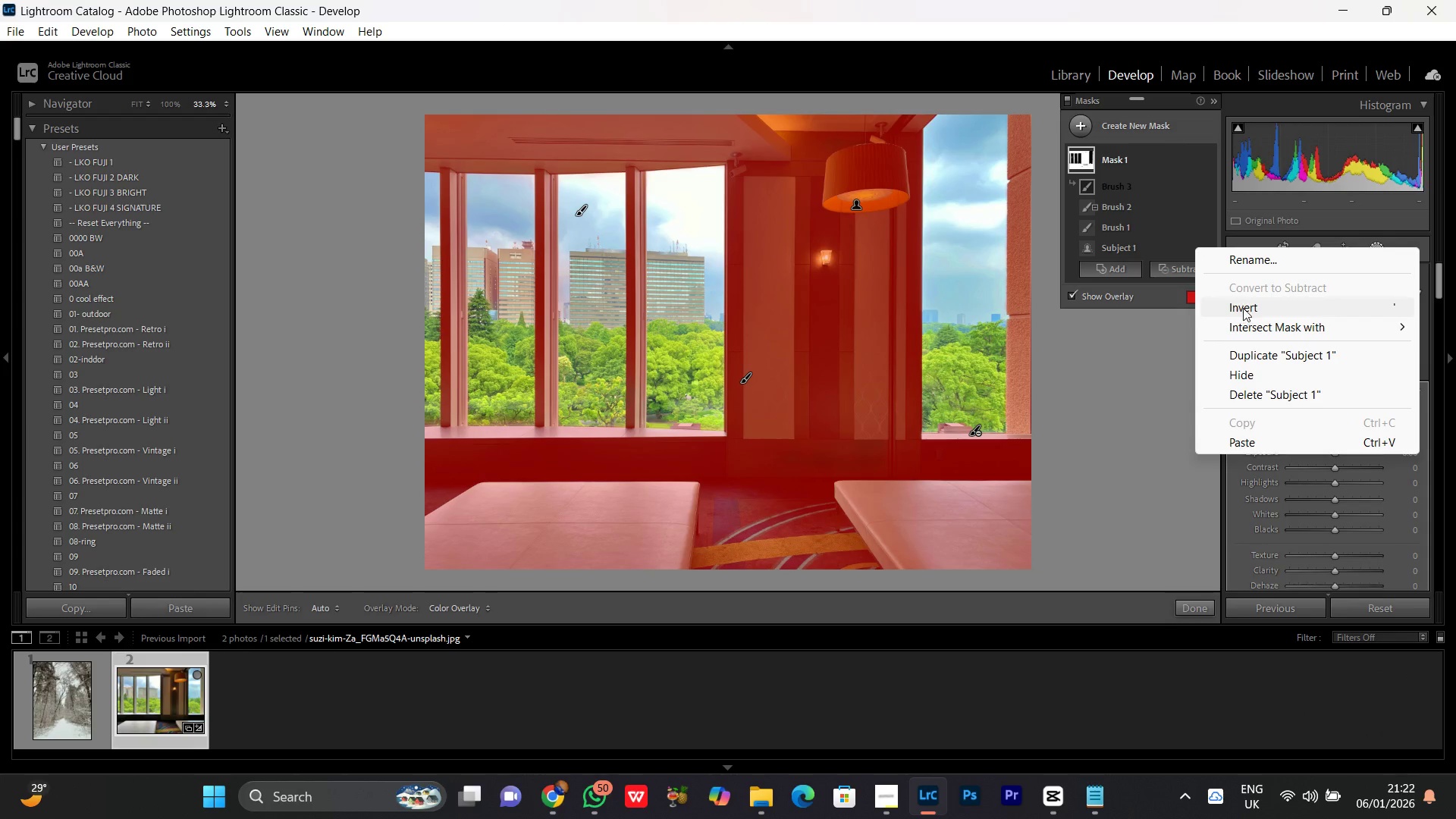 
left_click([1243, 308])
 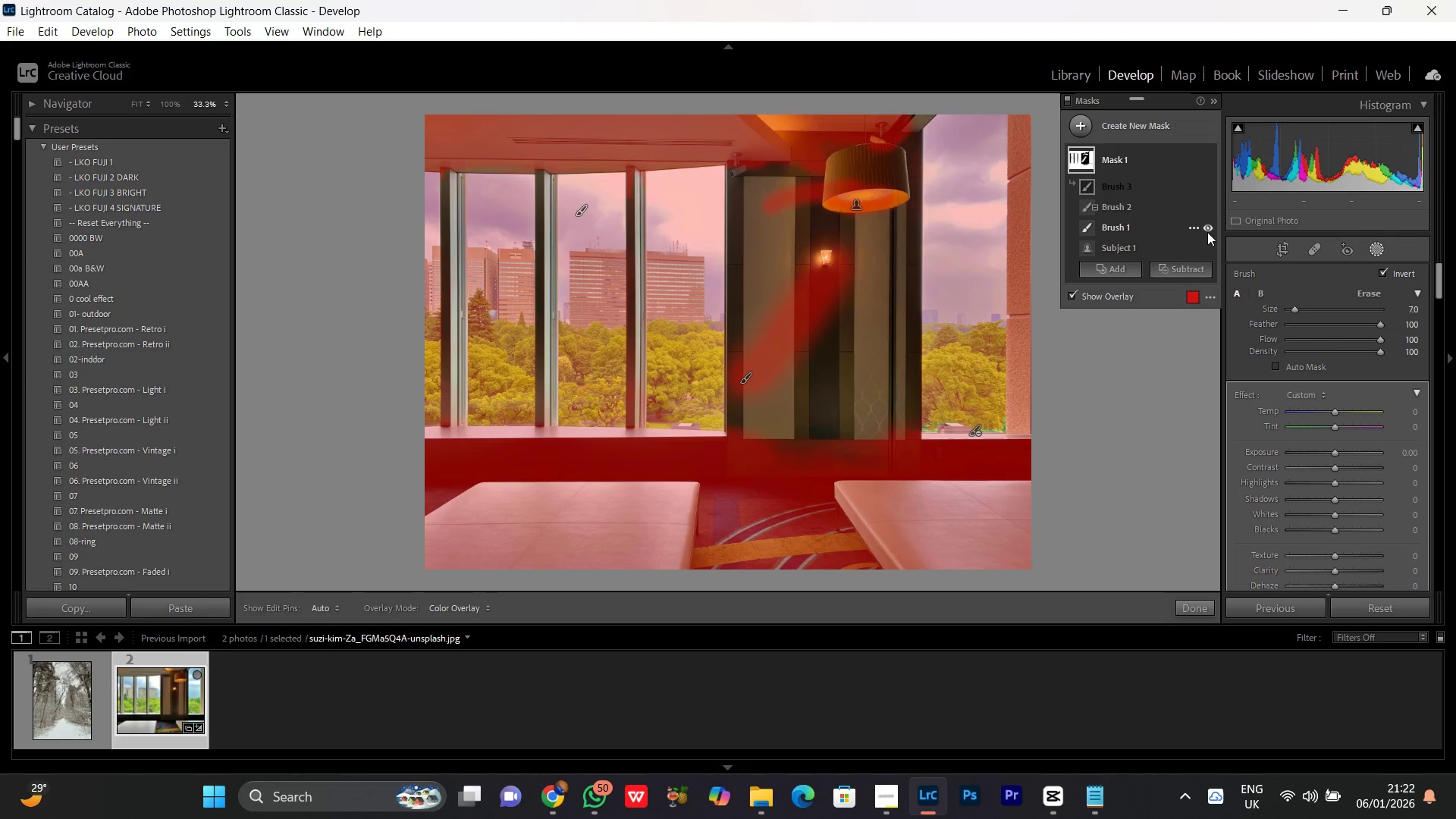 
left_click([1190, 224])
 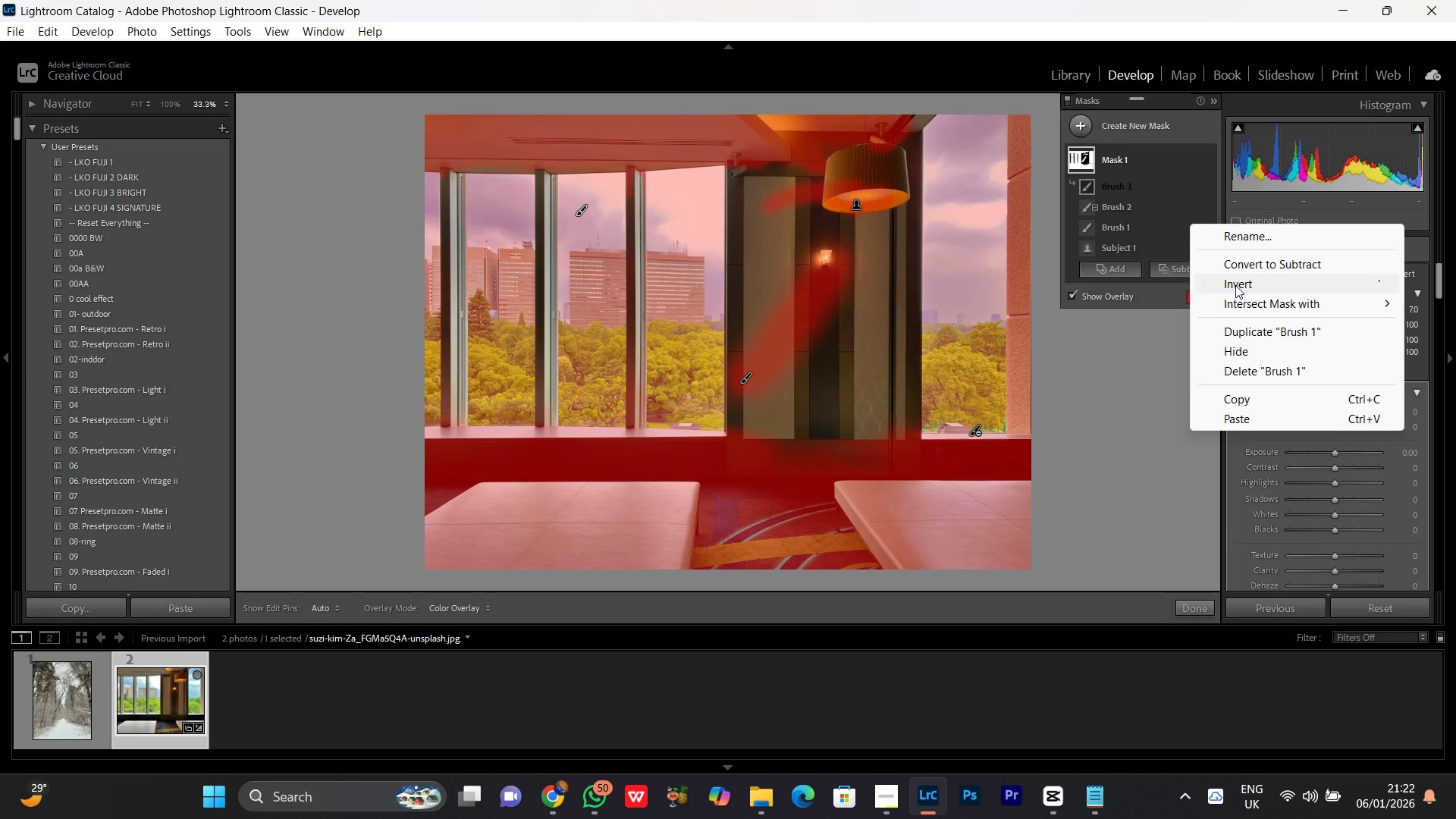 
left_click([1234, 281])
 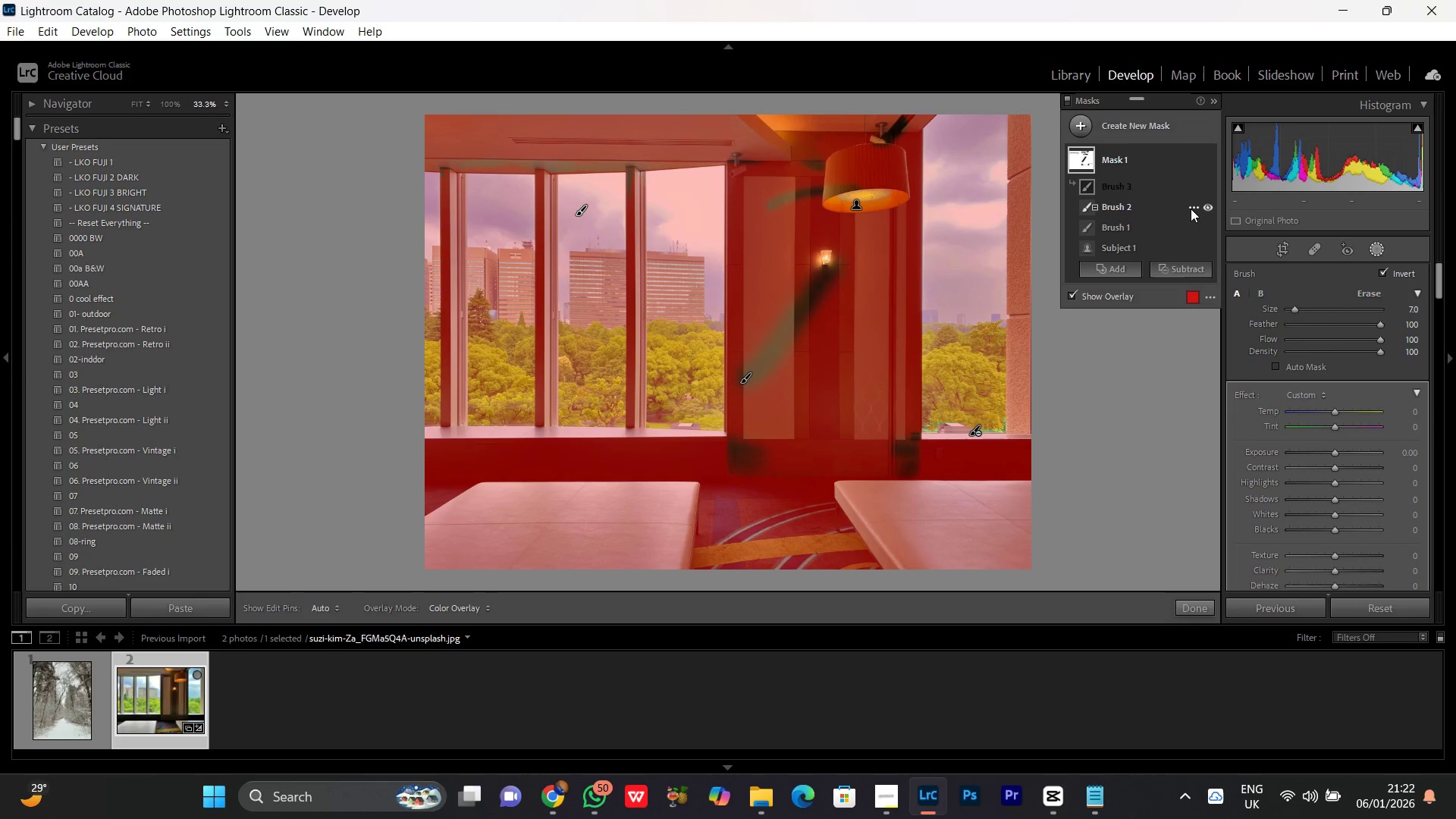 
left_click([1190, 203])
 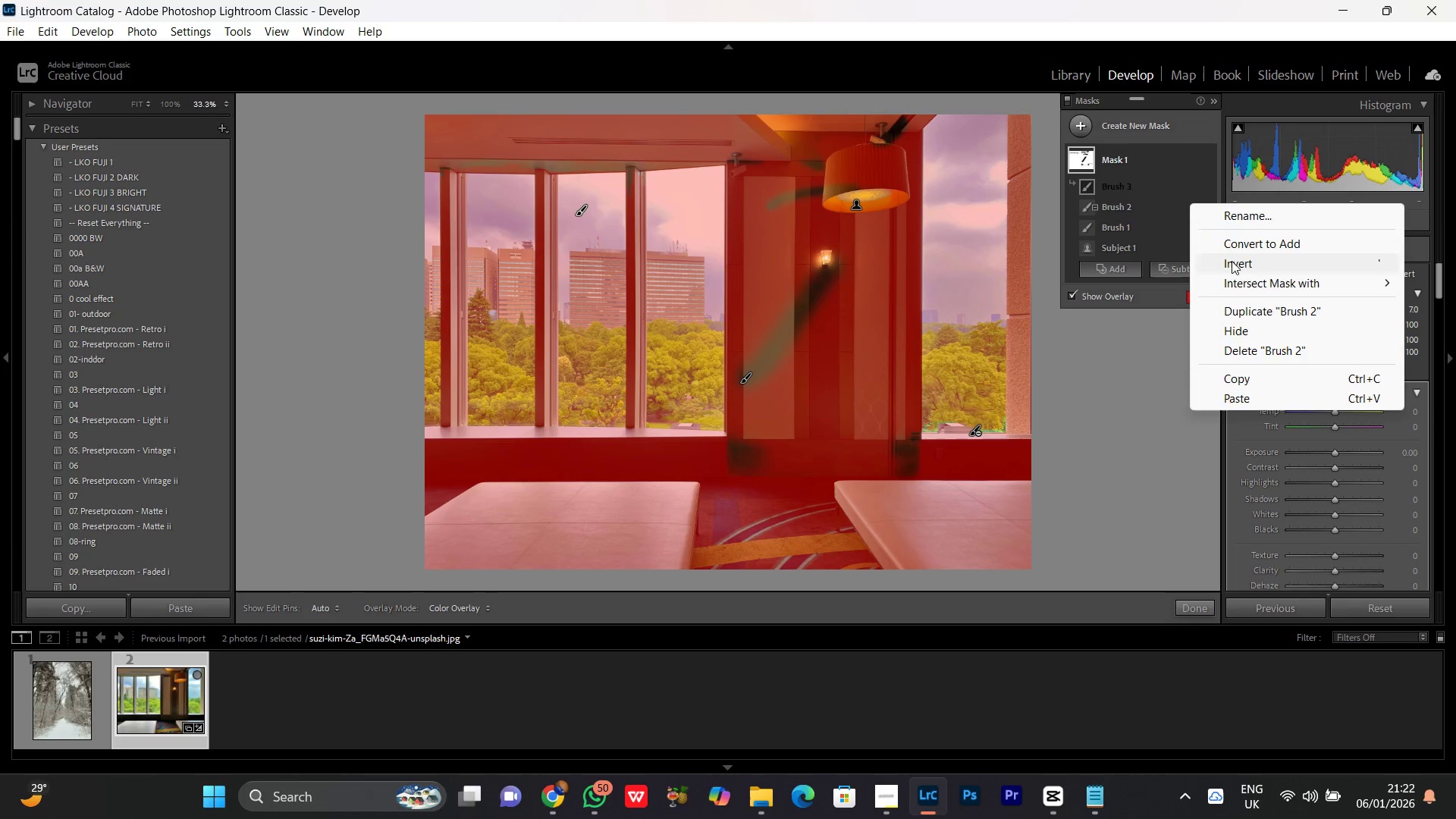 
left_click([1230, 257])
 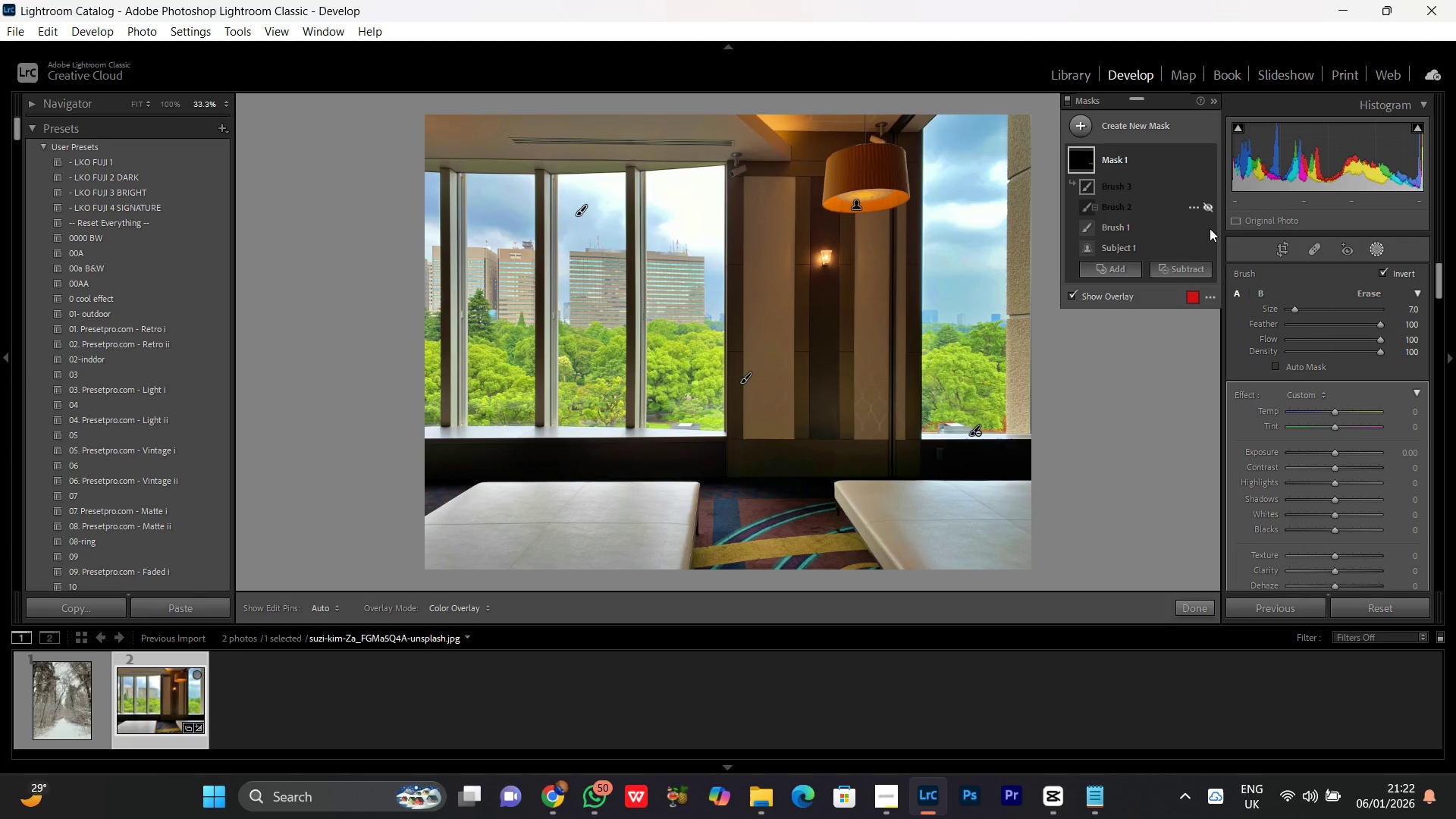 
wait(6.09)
 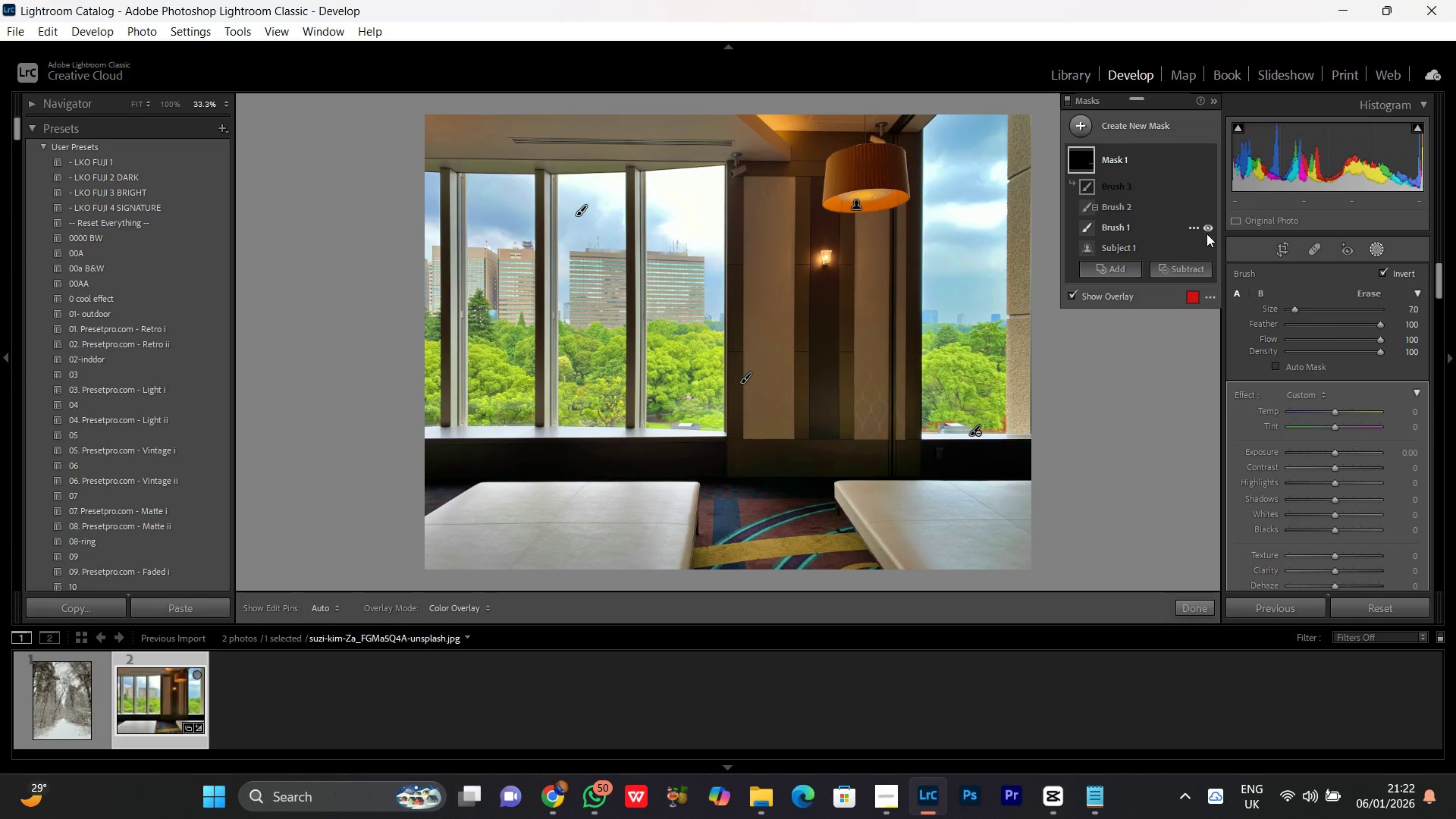 
left_click([1207, 226])
 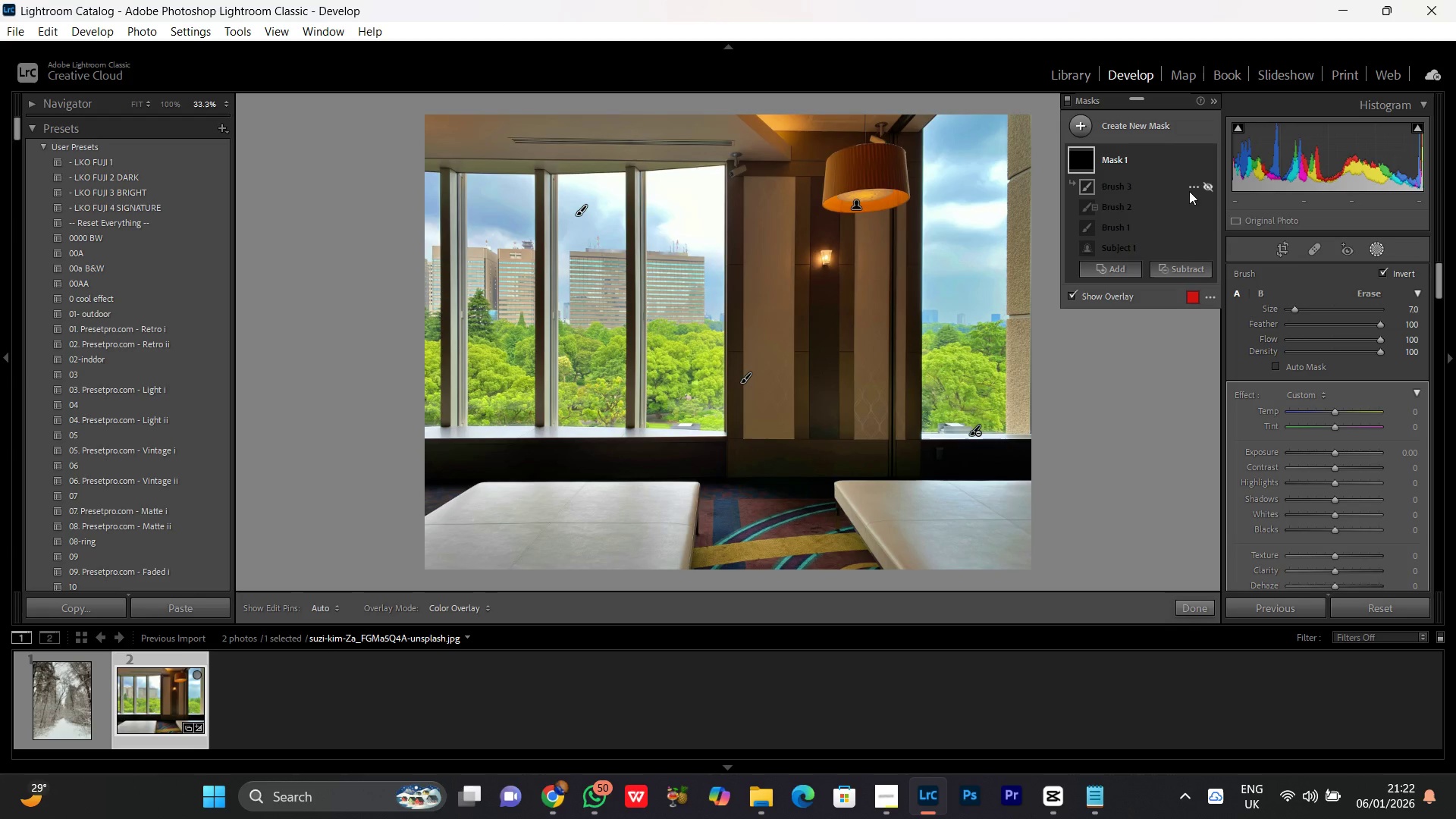 
left_click([1209, 187])
 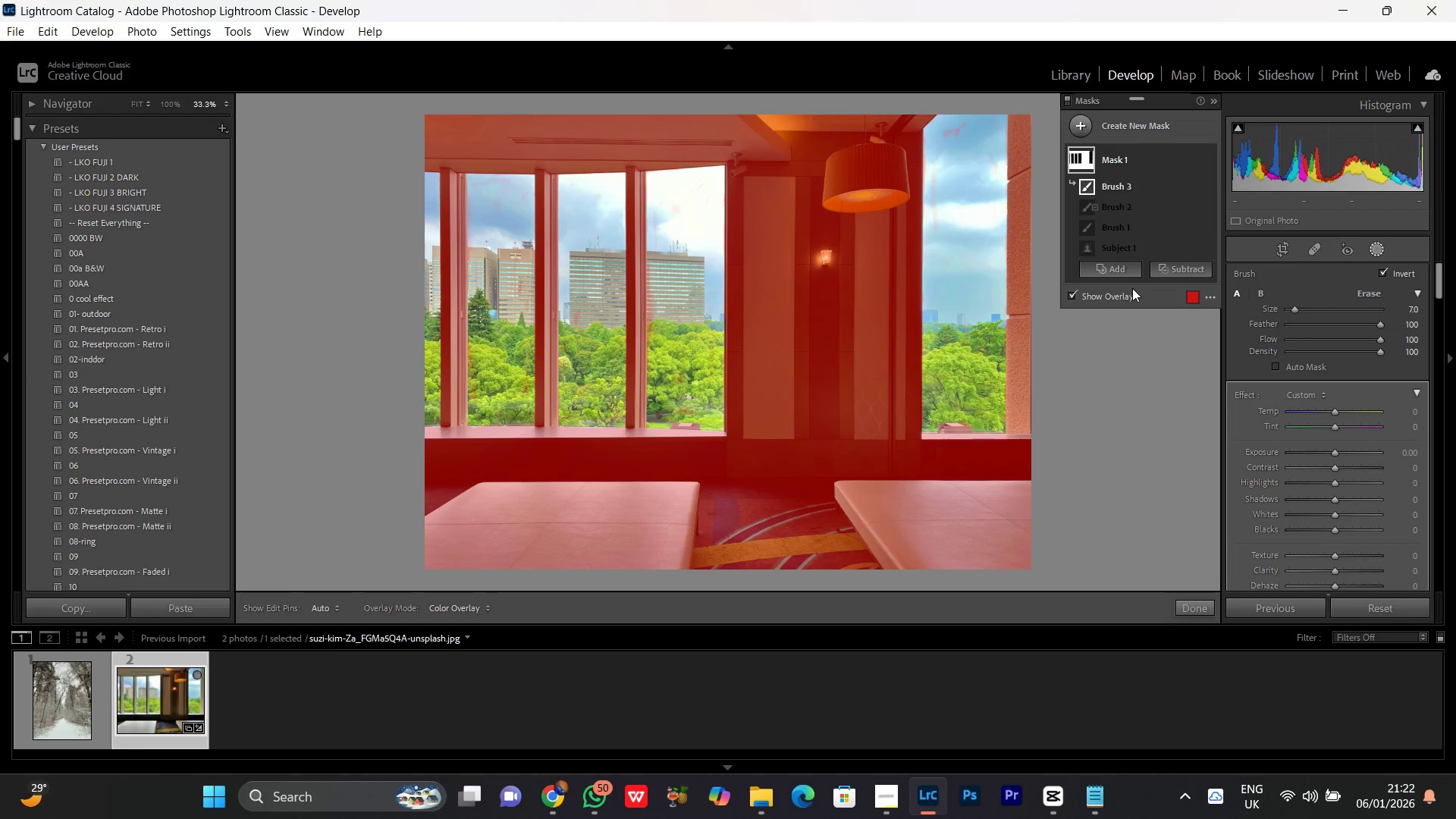 
left_click([1191, 183])
 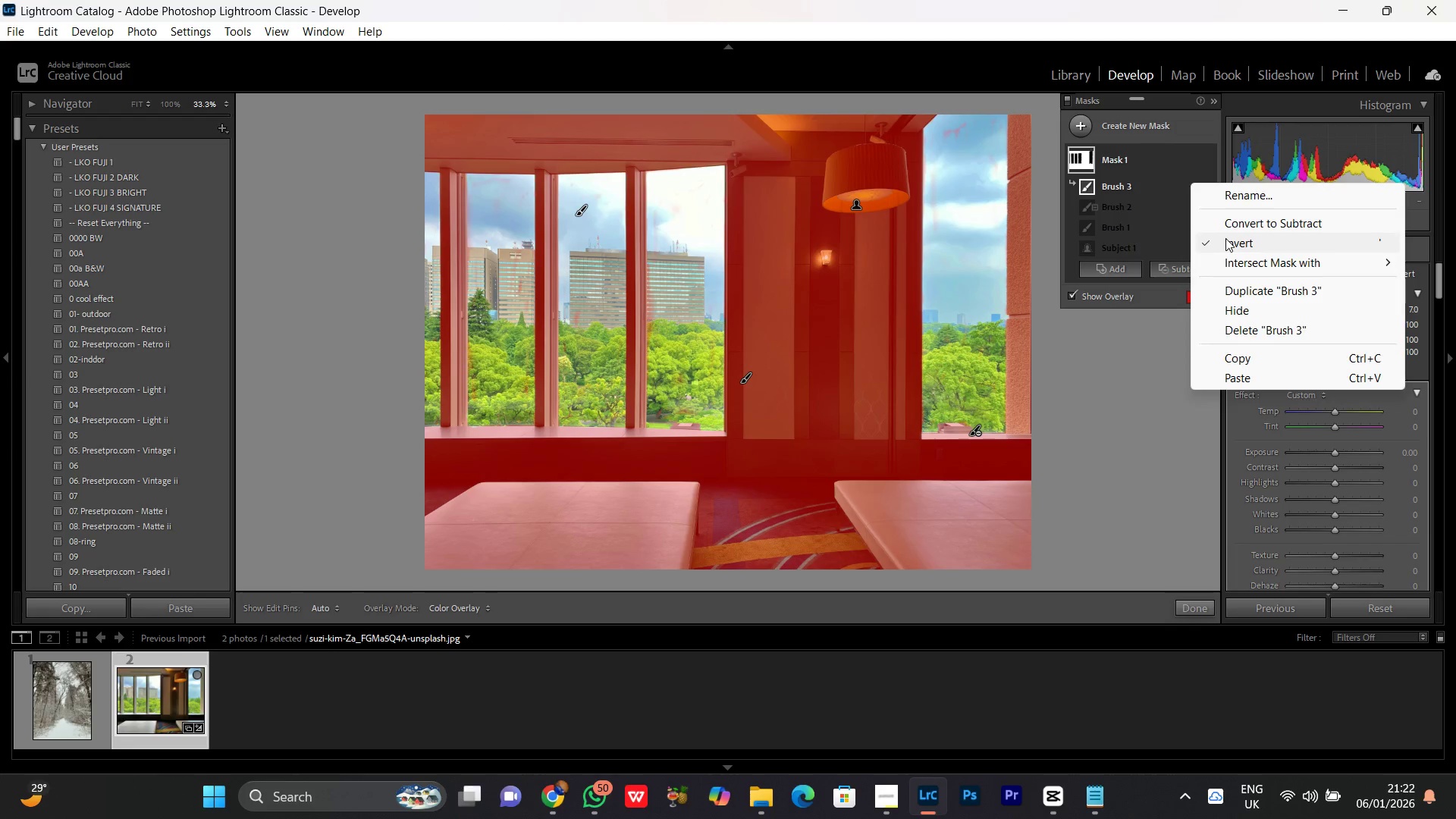 
left_click([1227, 241])
 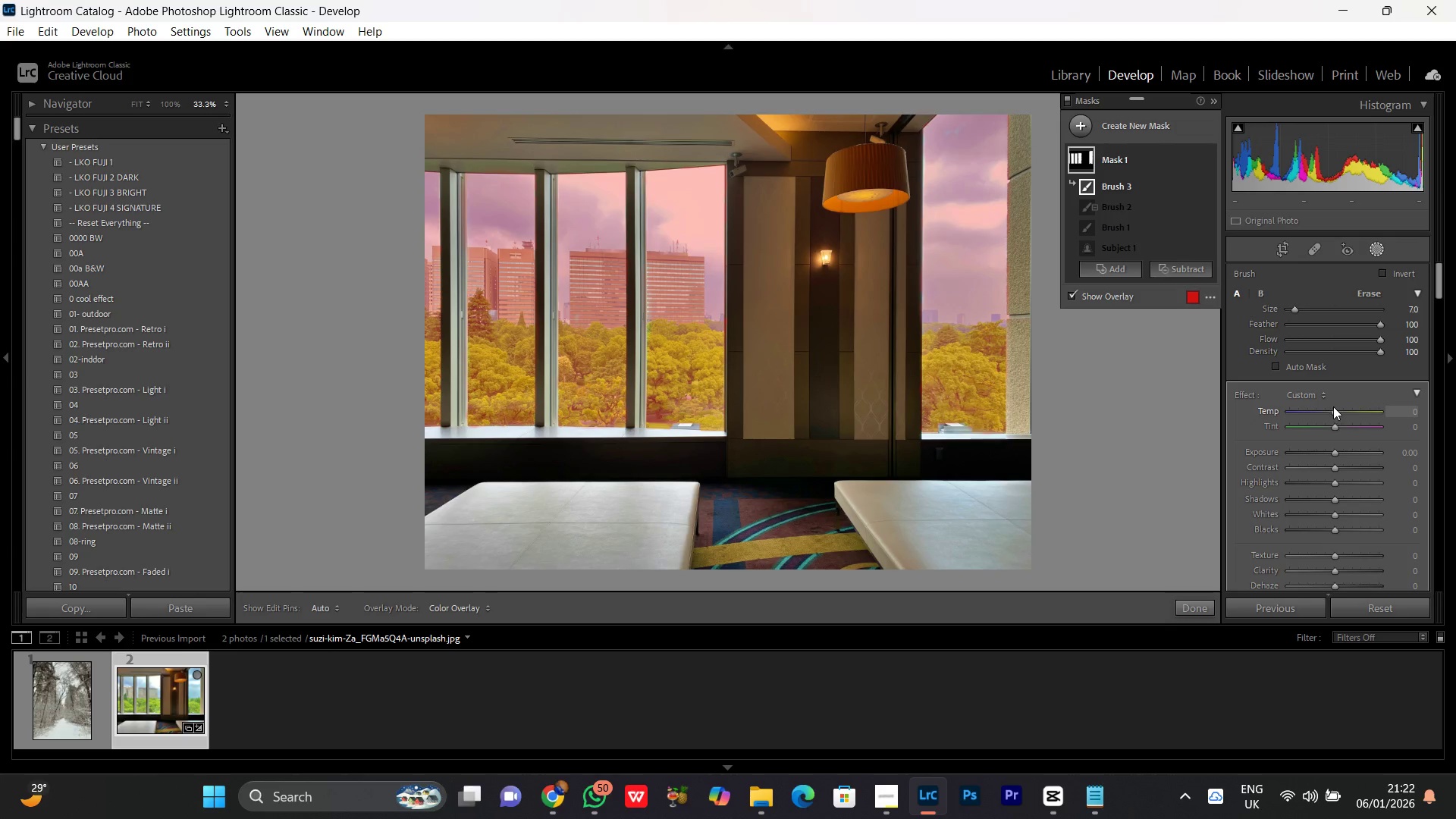 
left_click_drag(start_coordinate=[1331, 410], to_coordinate=[1318, 421])
 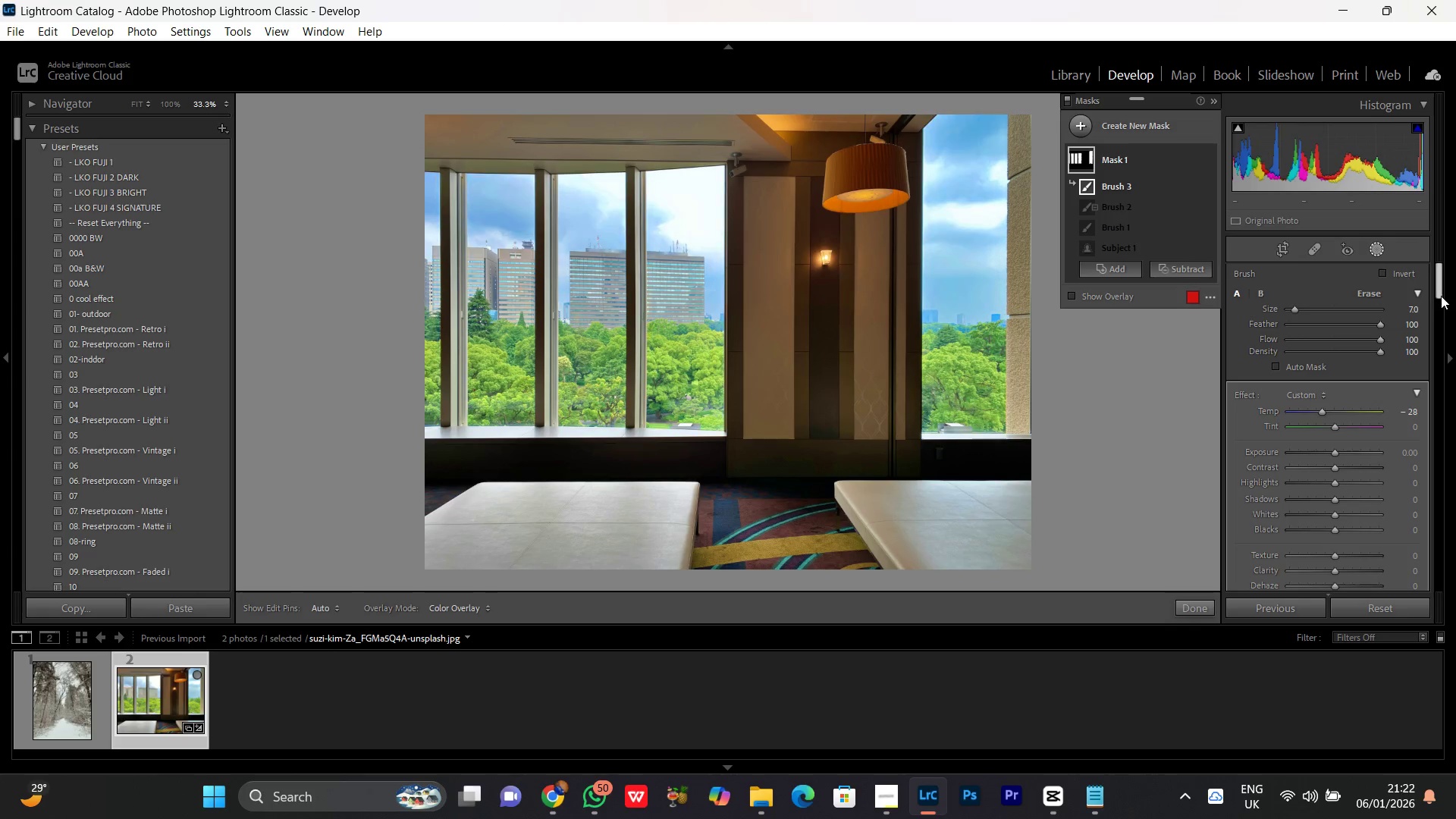 
left_click_drag(start_coordinate=[1441, 292], to_coordinate=[1438, 325])
 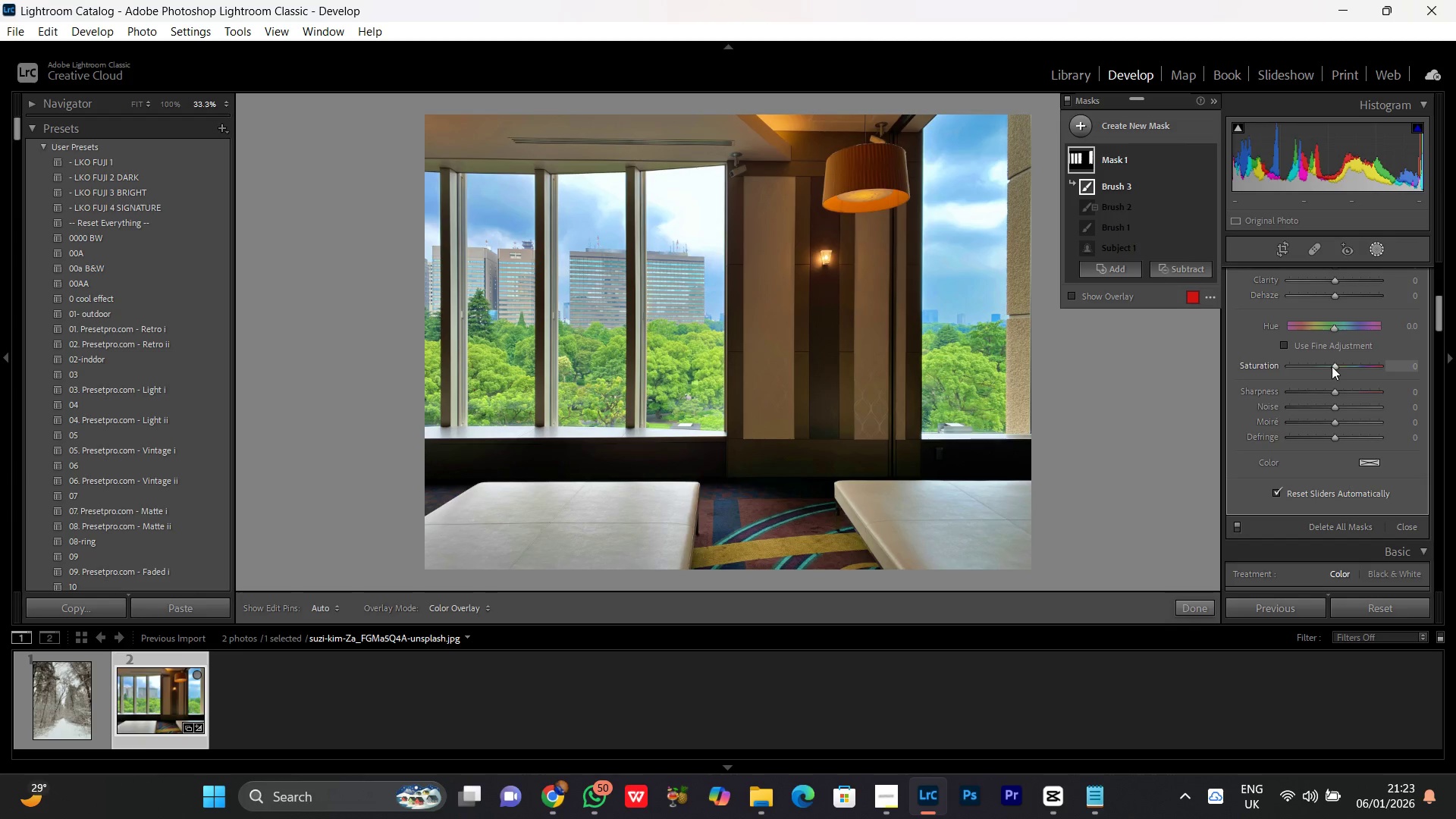 
left_click_drag(start_coordinate=[1334, 364], to_coordinate=[1287, 363])
 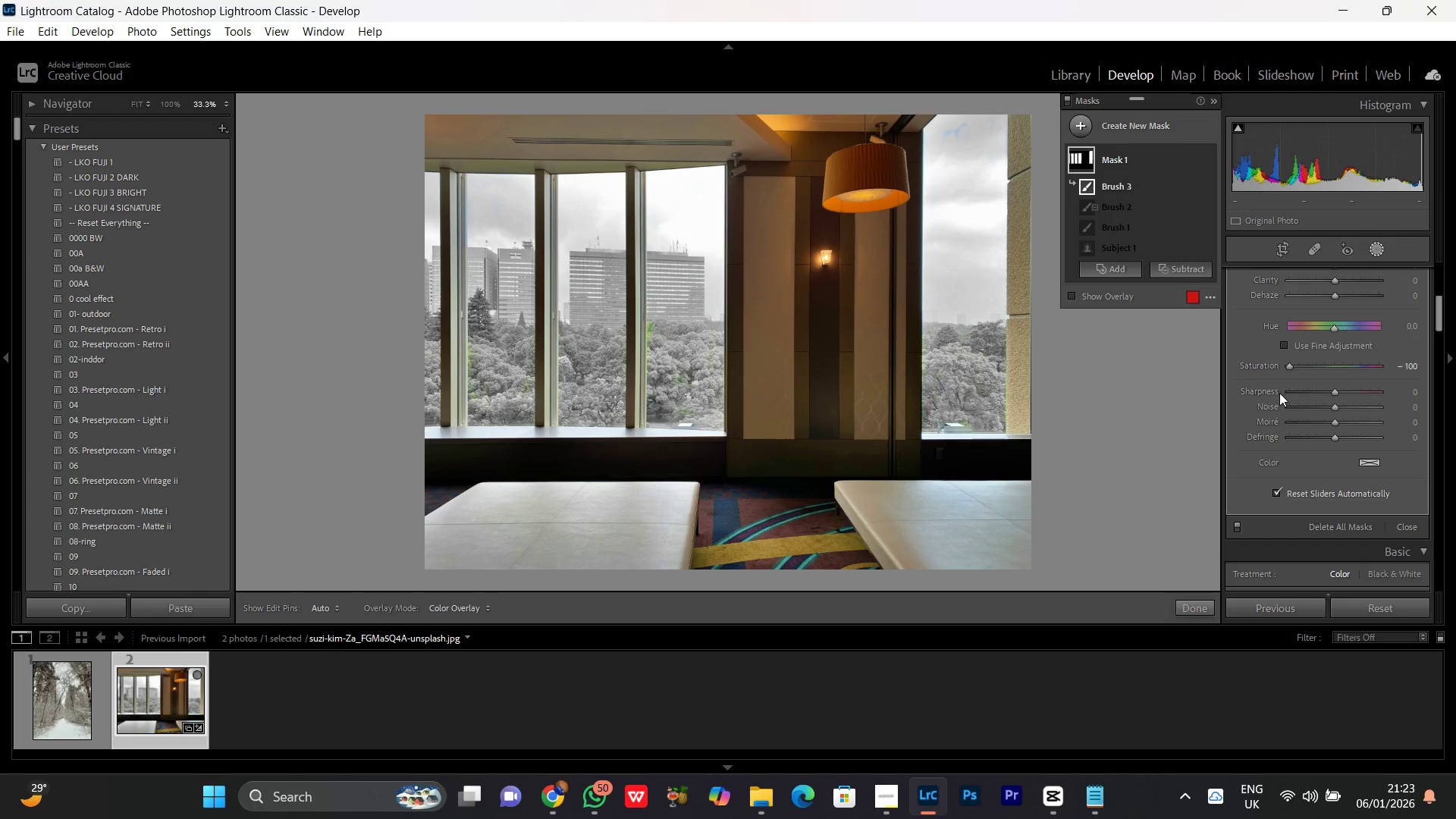 
wait(9.94)
 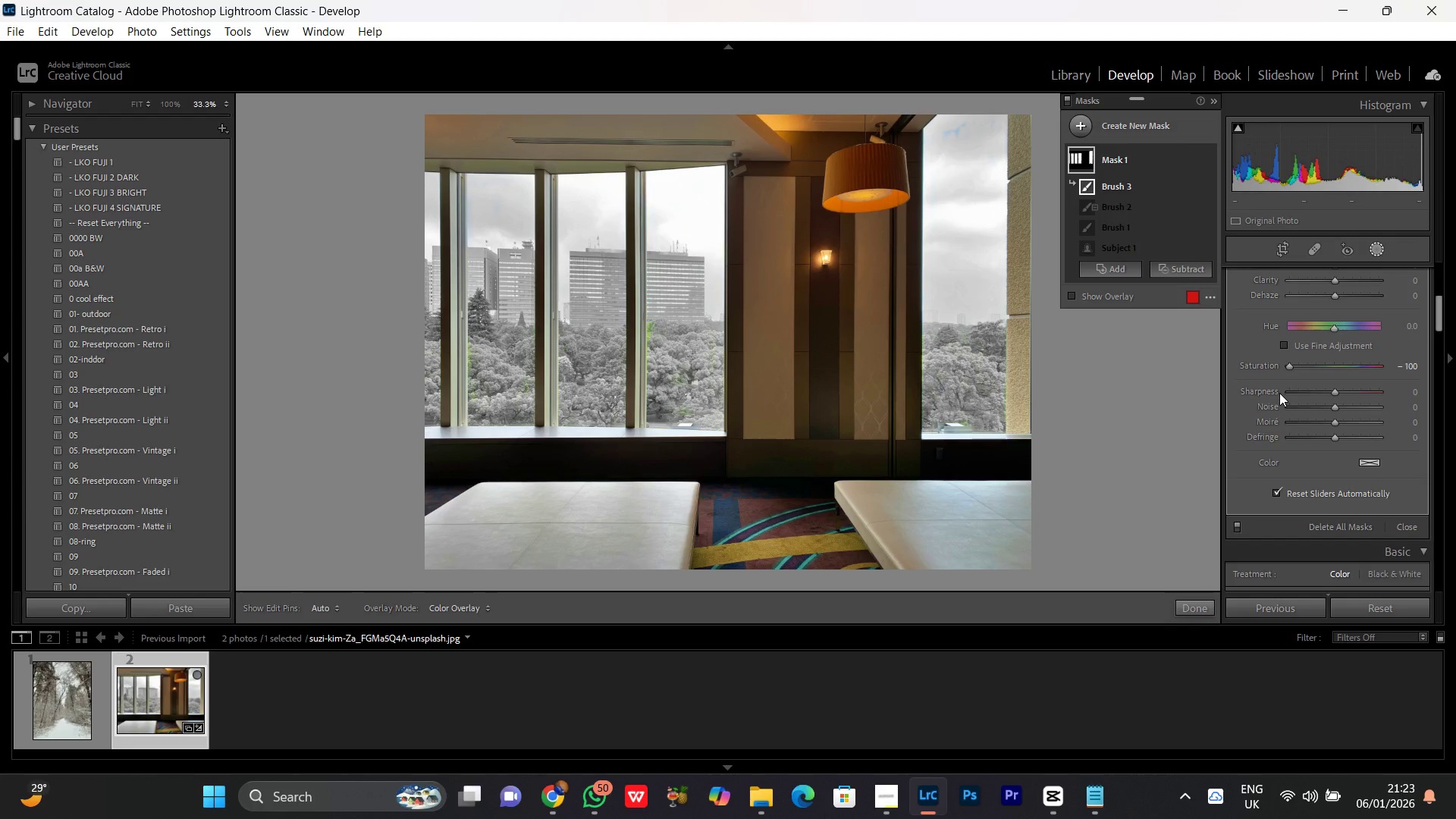 
key(Control+Equal)
 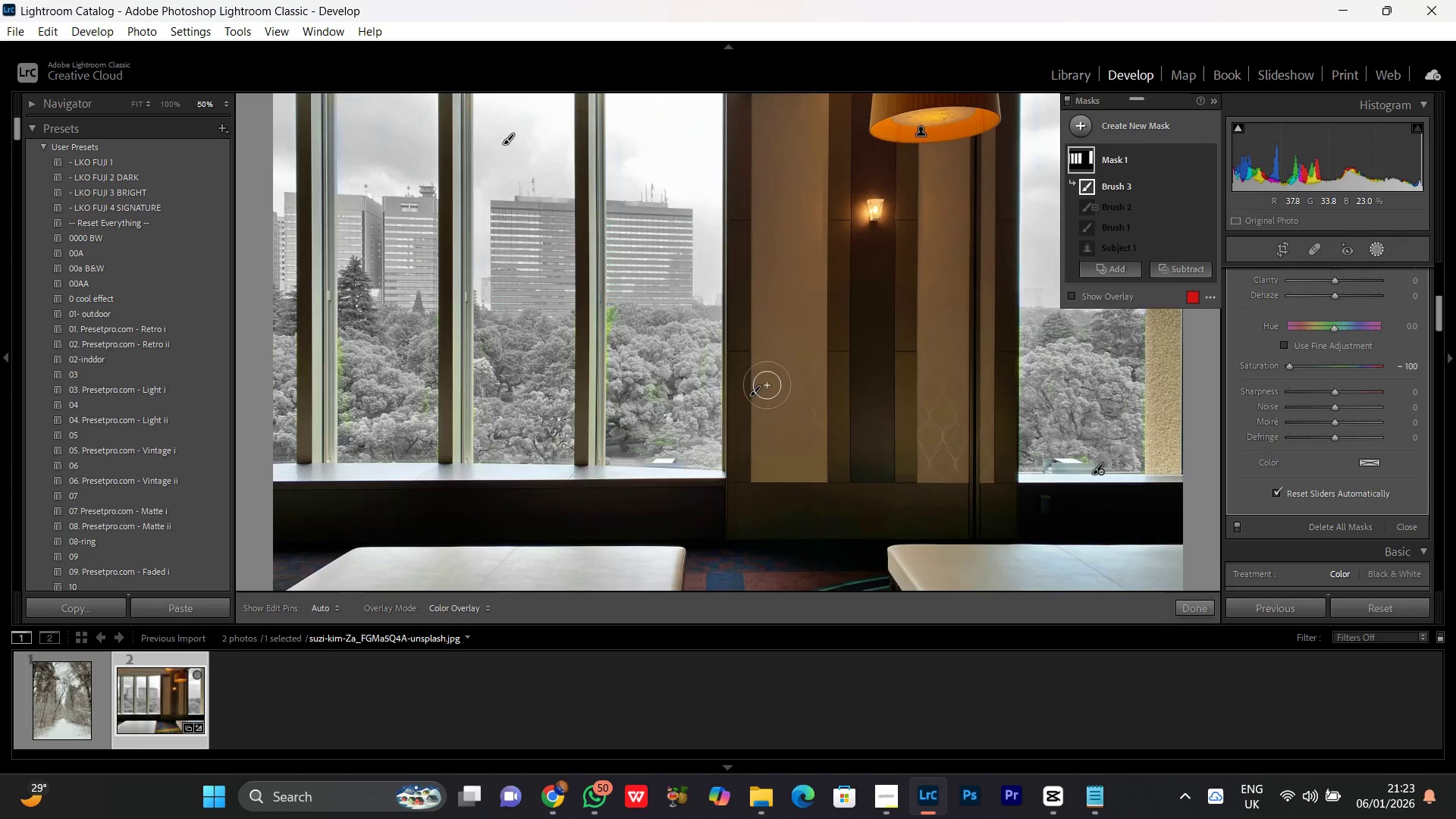 
key(Control+Equal)
 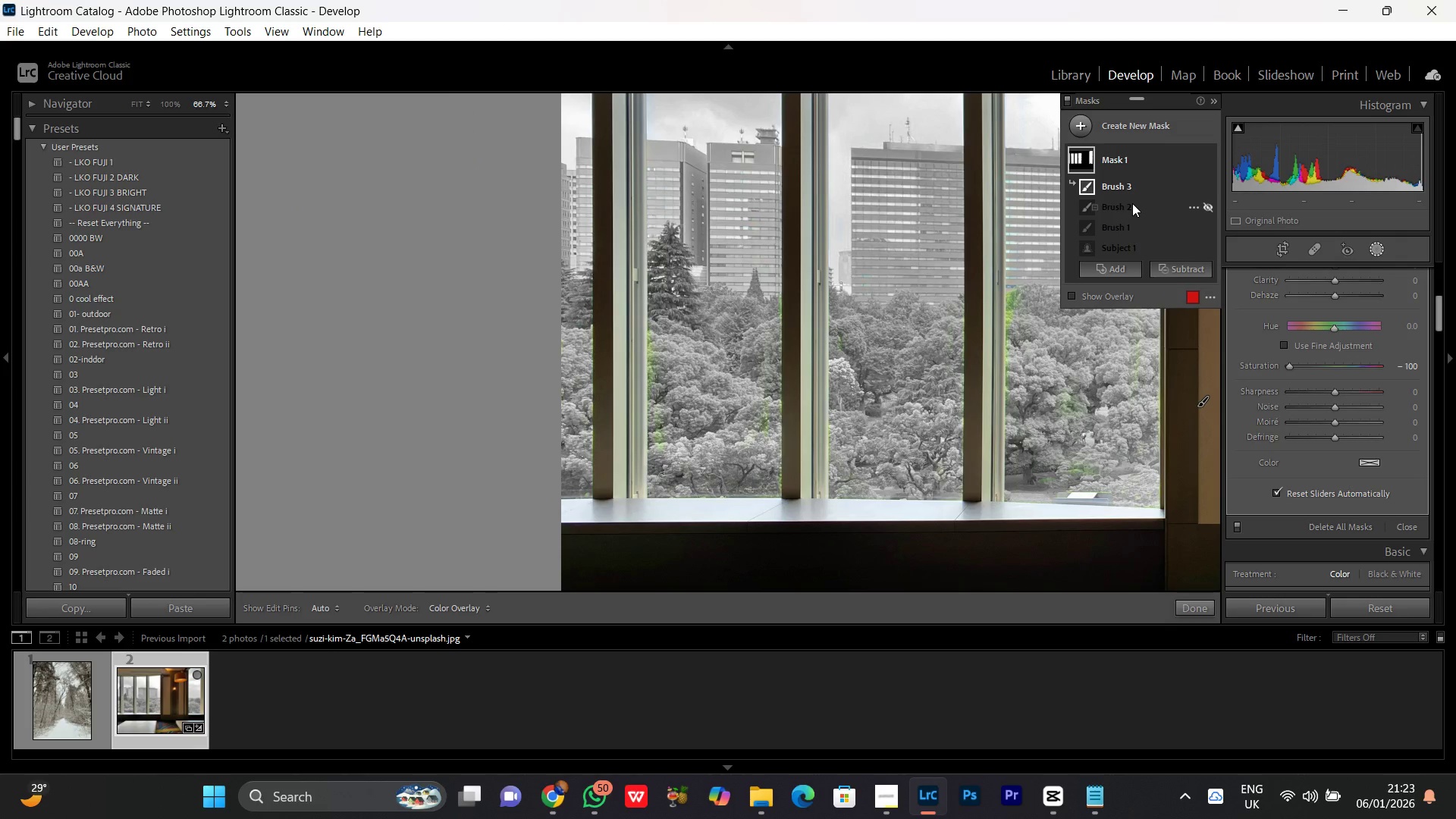 
wait(5.89)
 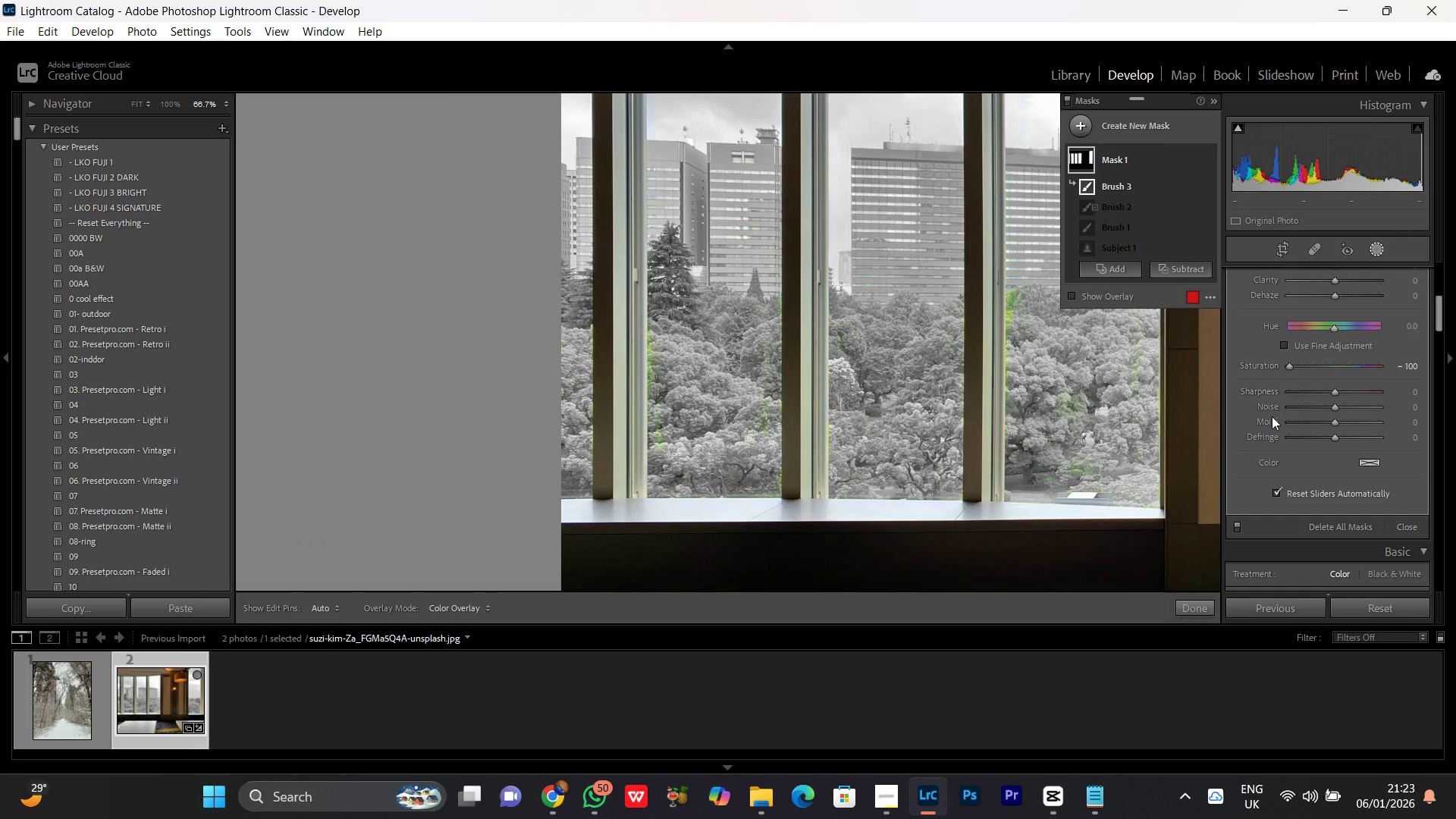 
left_click_drag(start_coordinate=[1120, 189], to_coordinate=[896, 409])
 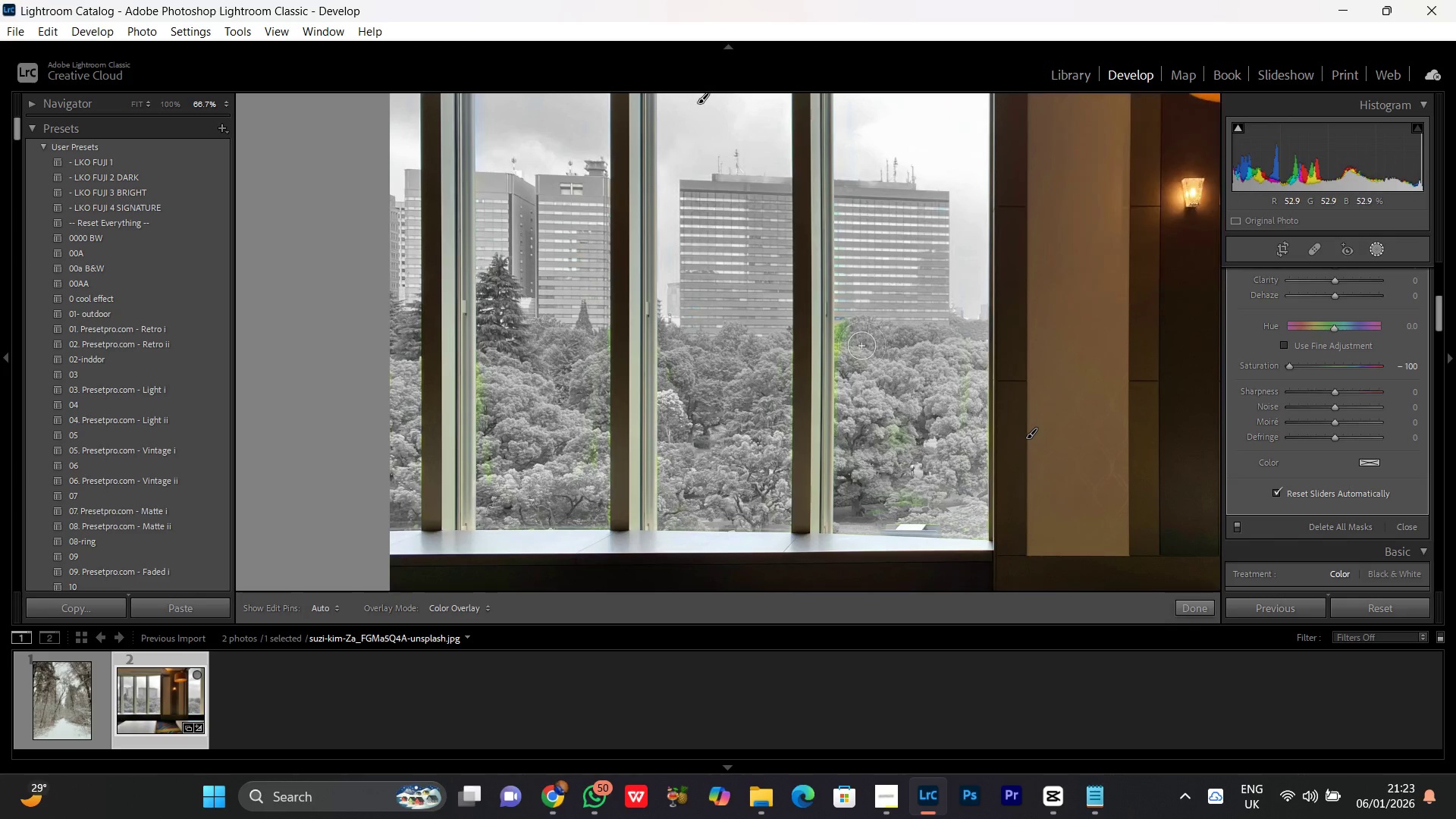 
hold_key(key=Space, duration=0.72)
 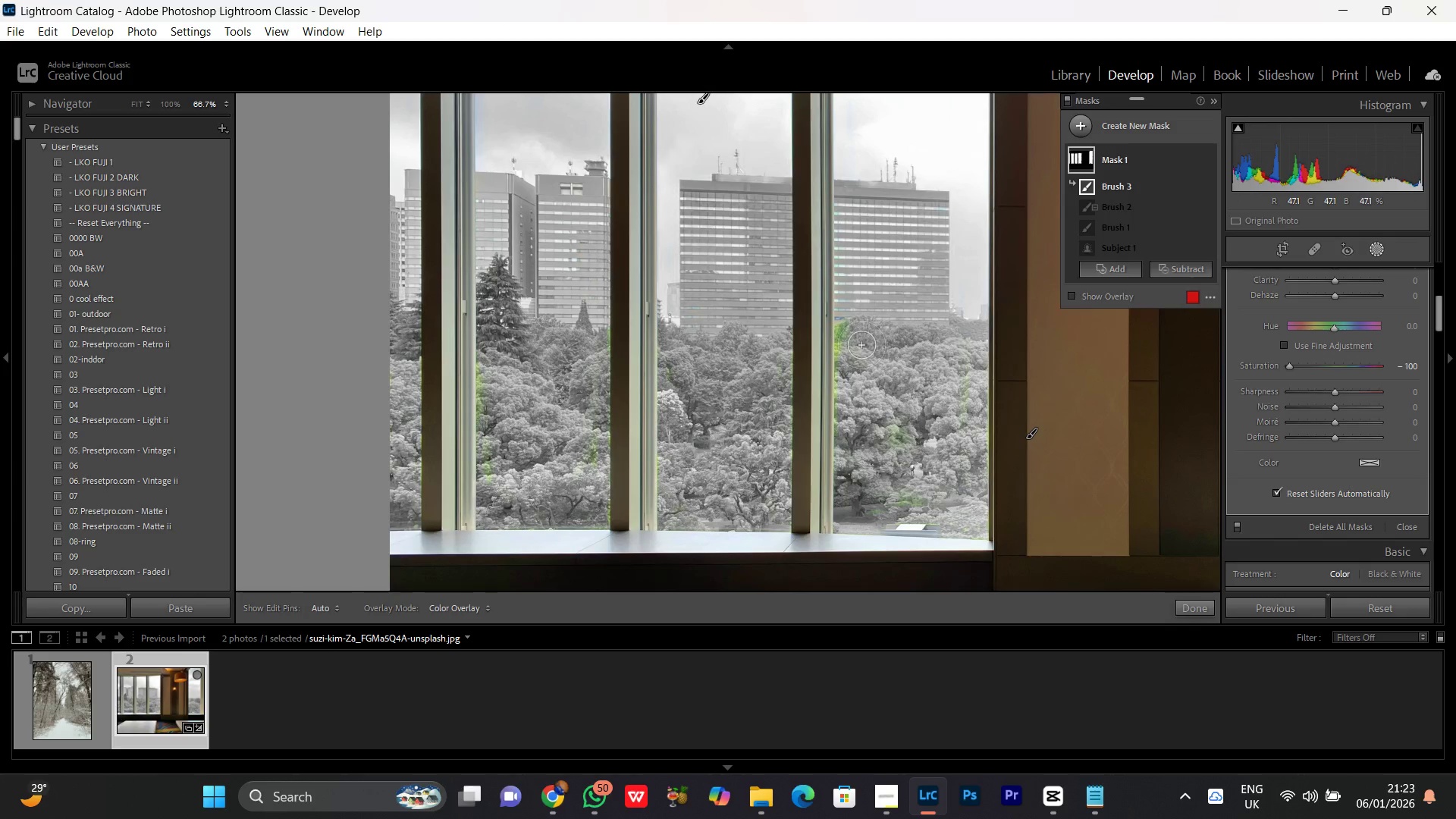 
left_click_drag(start_coordinate=[861, 346], to_coordinate=[874, 482])
 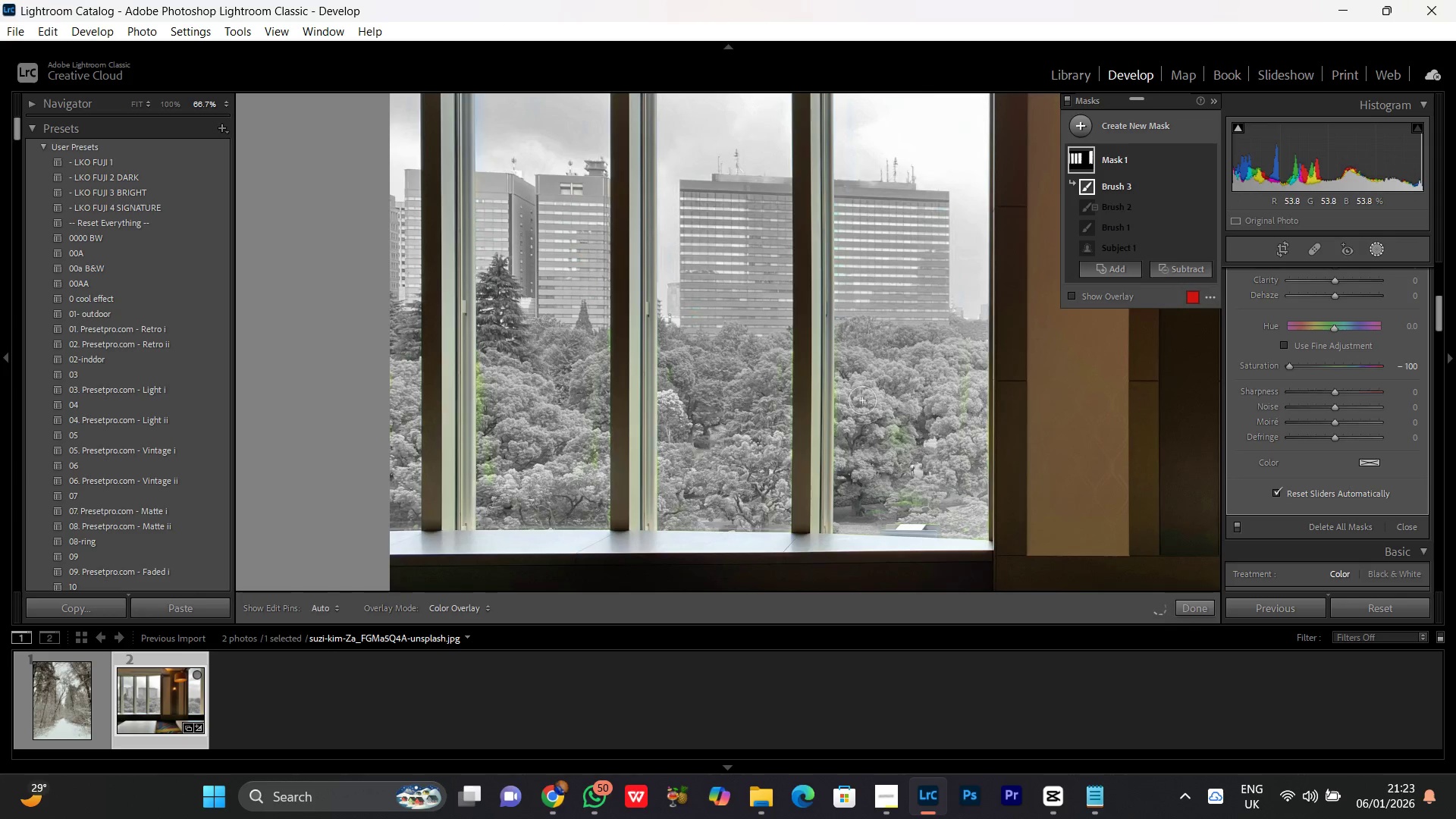 
key(BracketLeft)
 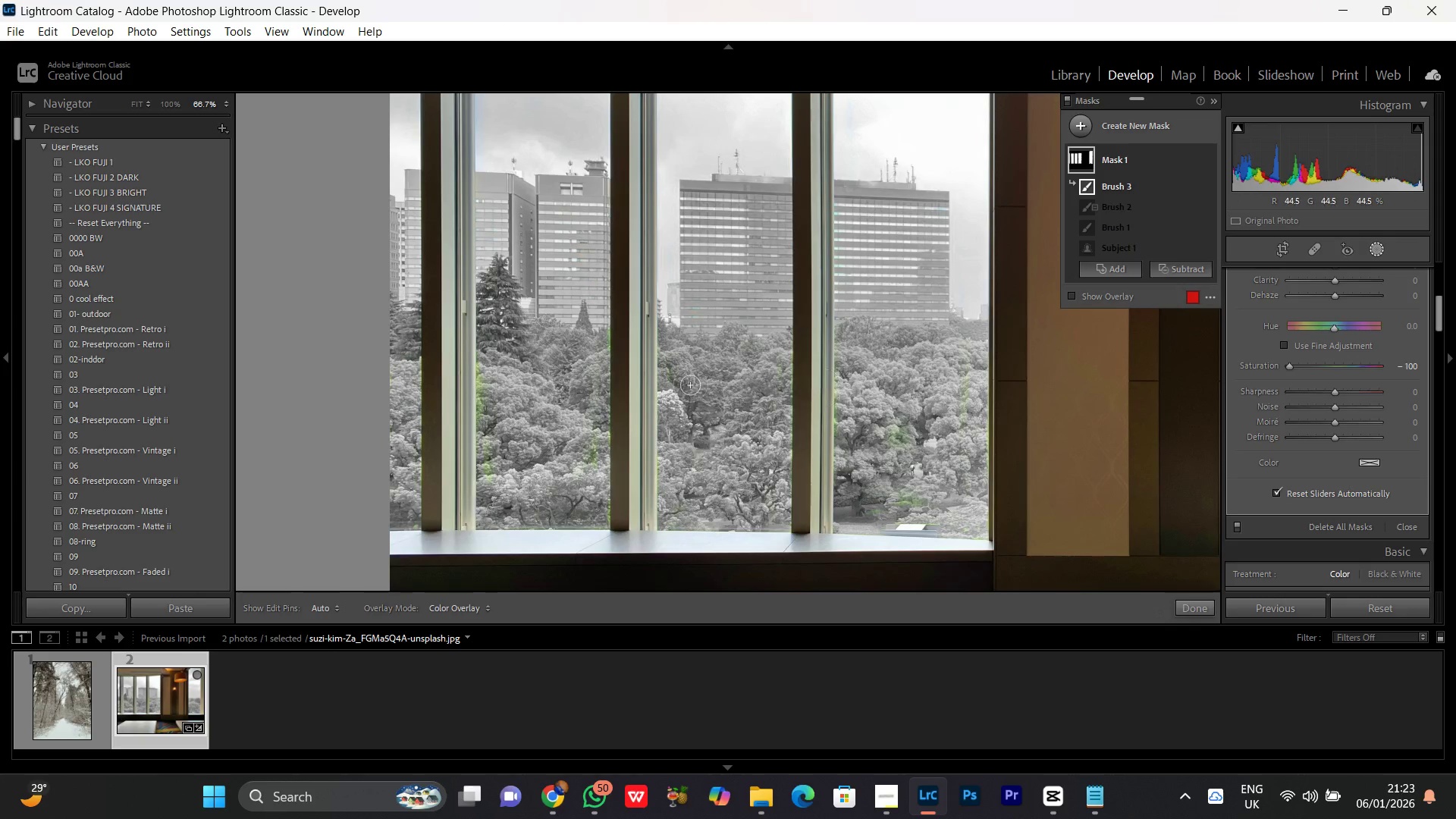 
key(BracketLeft)
 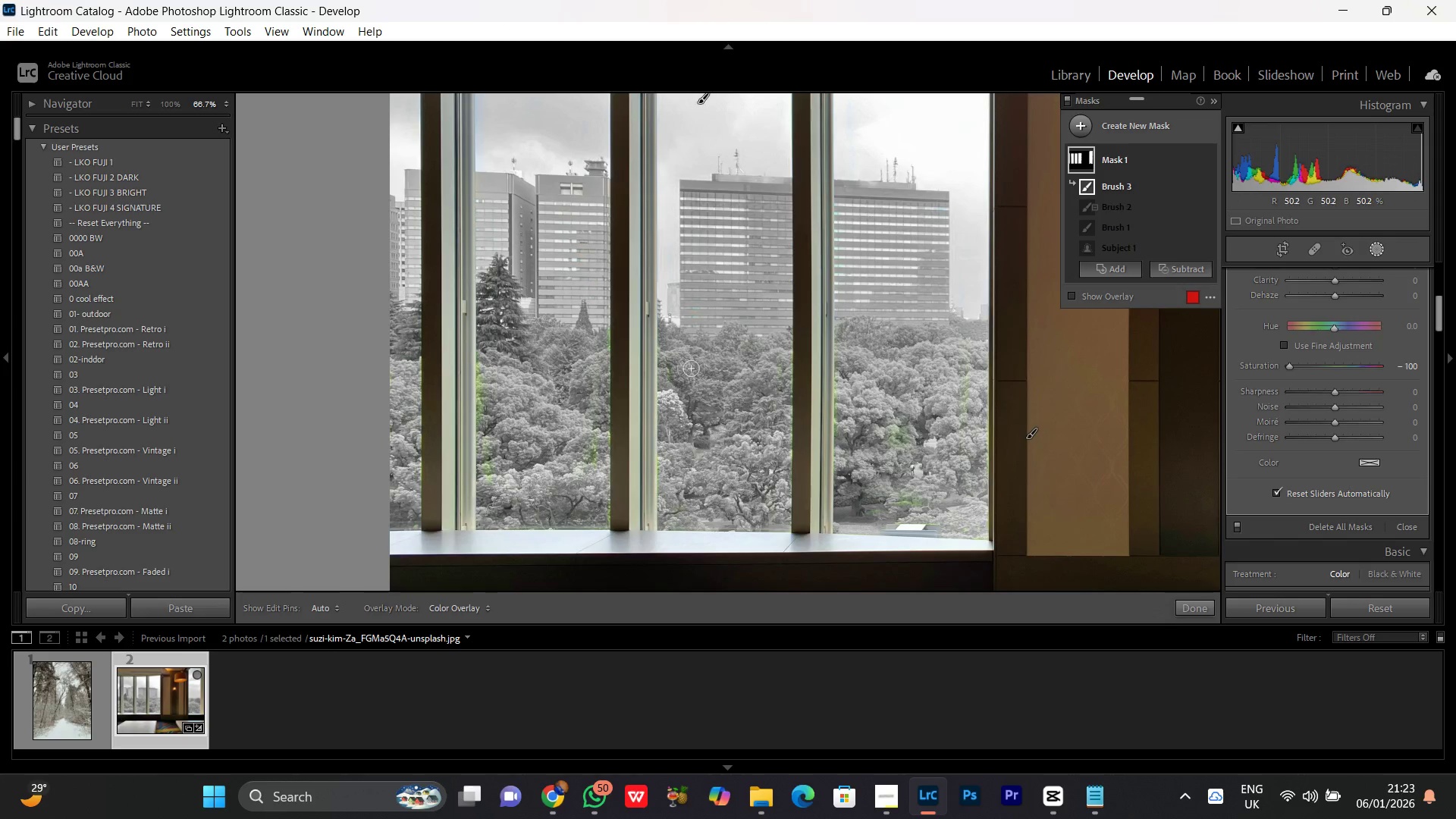 
key(BracketLeft)
 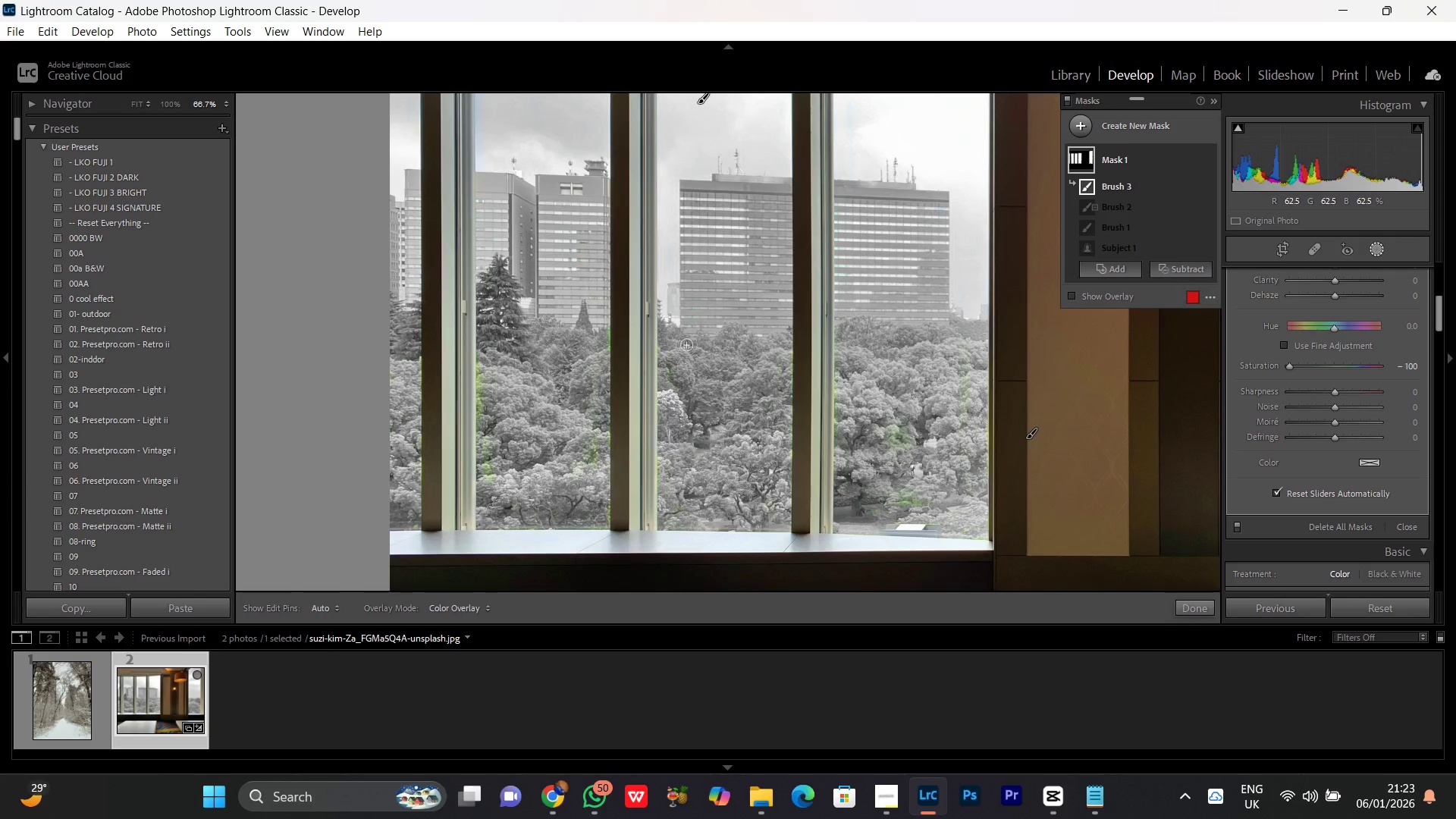 
key(BracketLeft)
 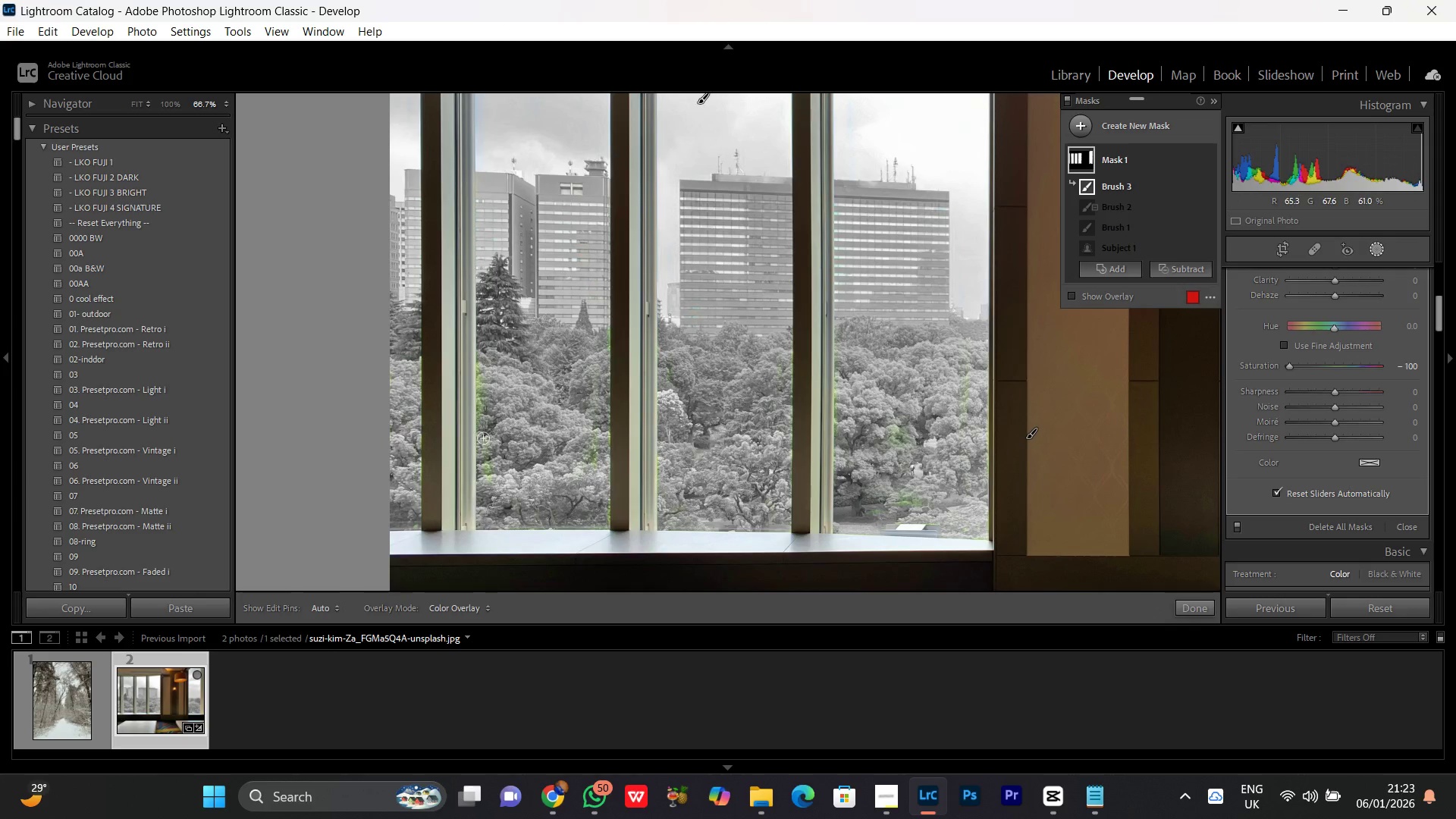 
key(BracketRight)
 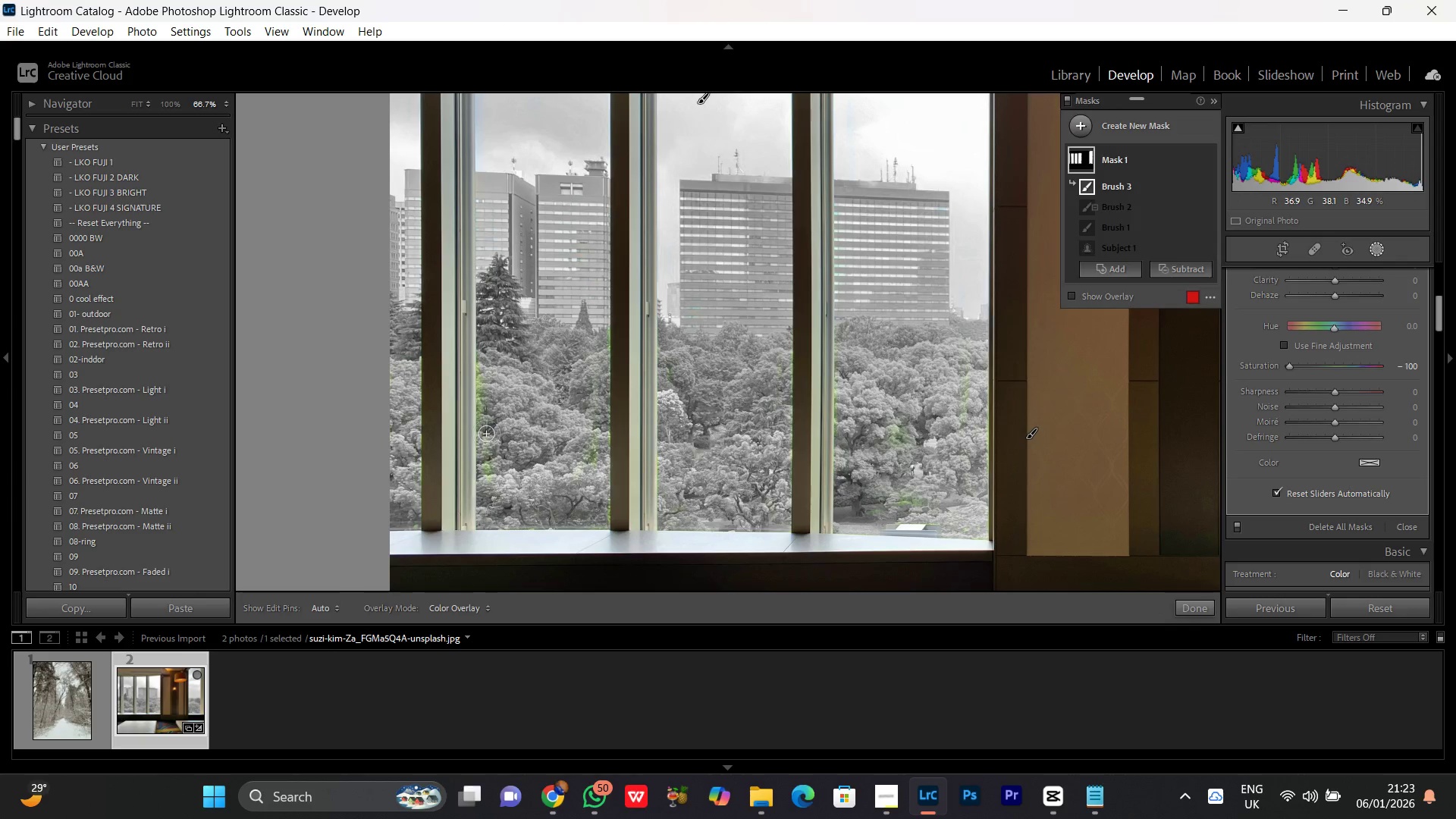 
left_click_drag(start_coordinate=[486, 434], to_coordinate=[588, 490])
 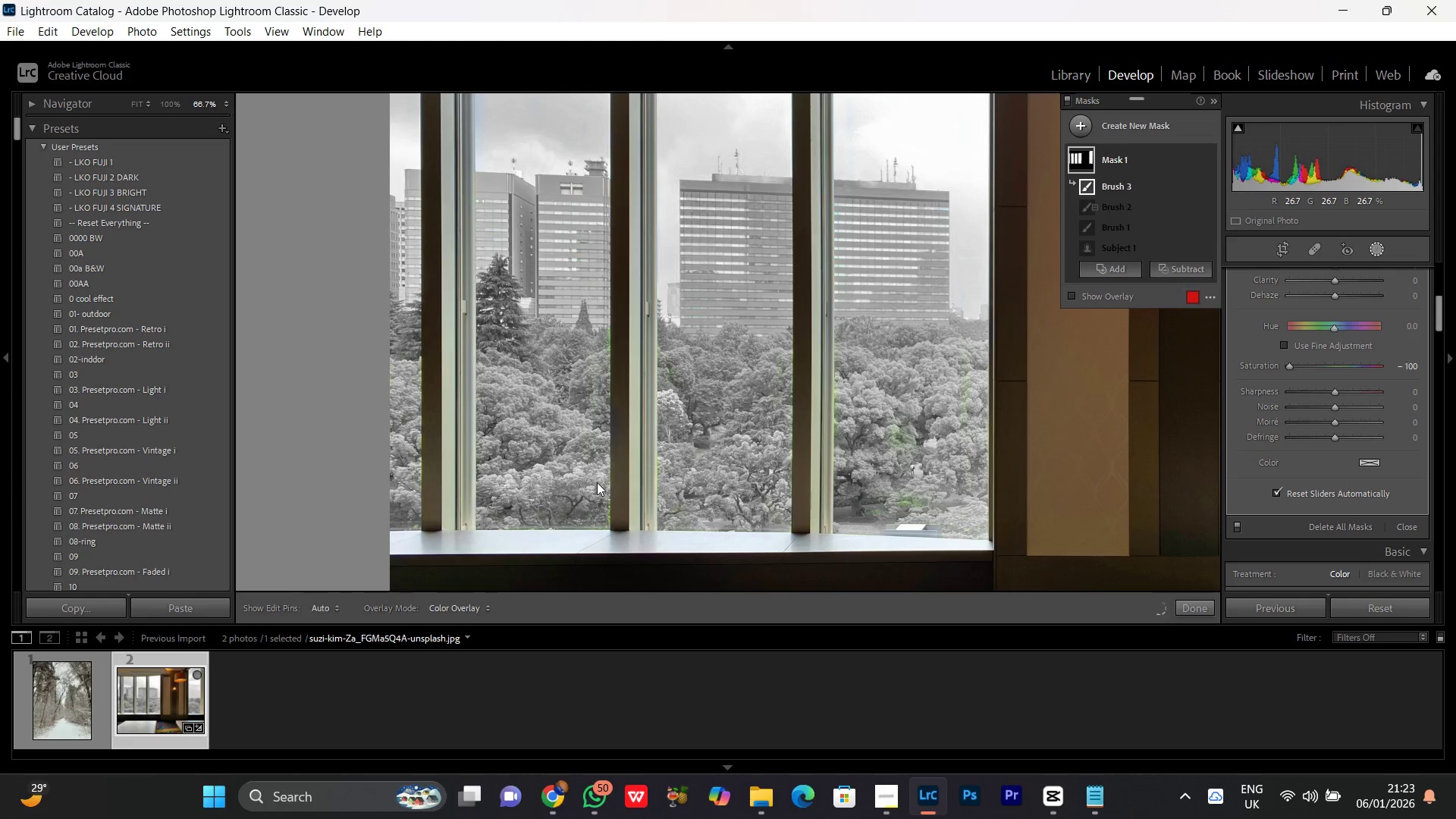 
key(Control+Z)
 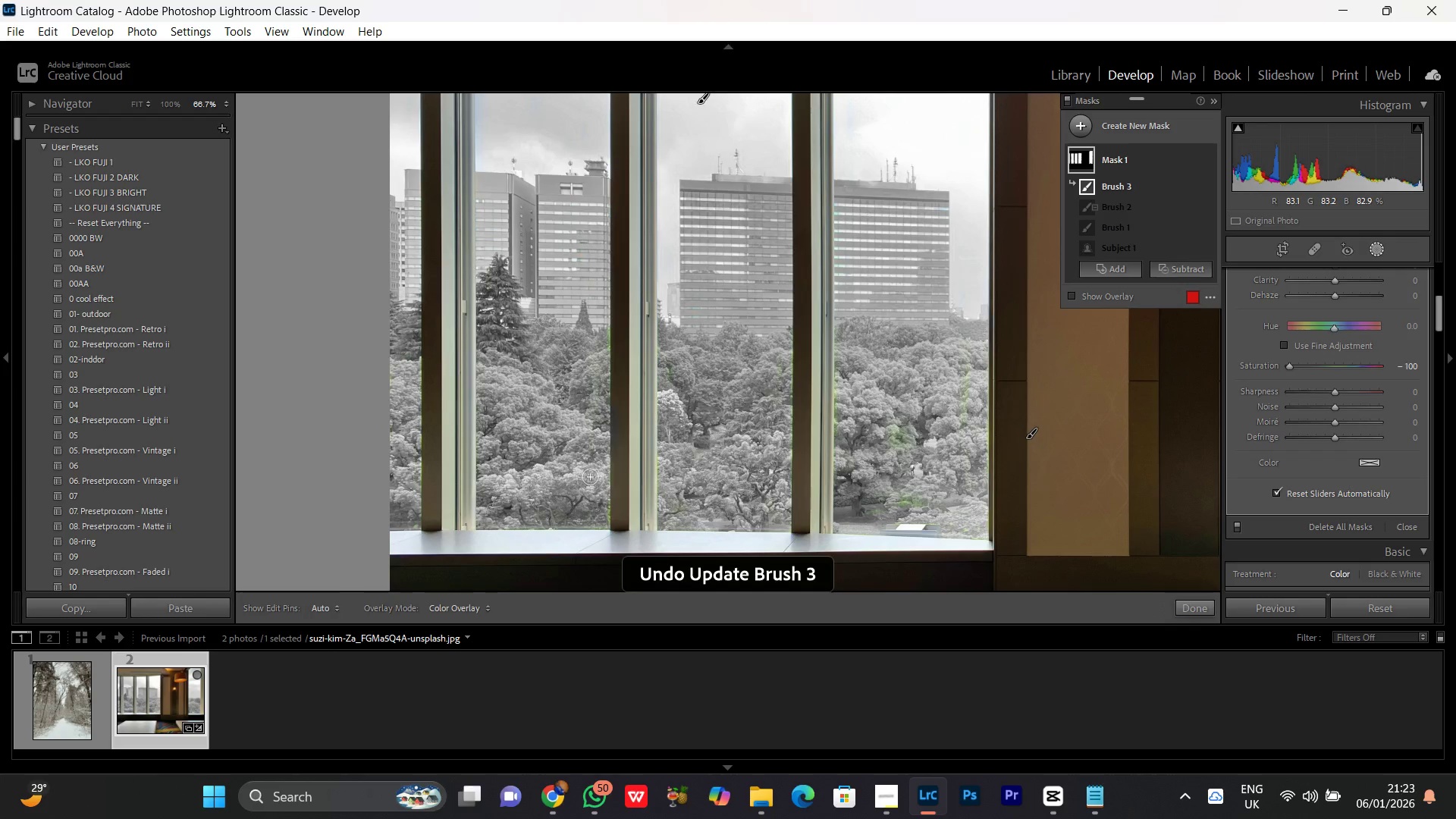 
left_click_drag(start_coordinate=[590, 477], to_coordinate=[590, 453])
 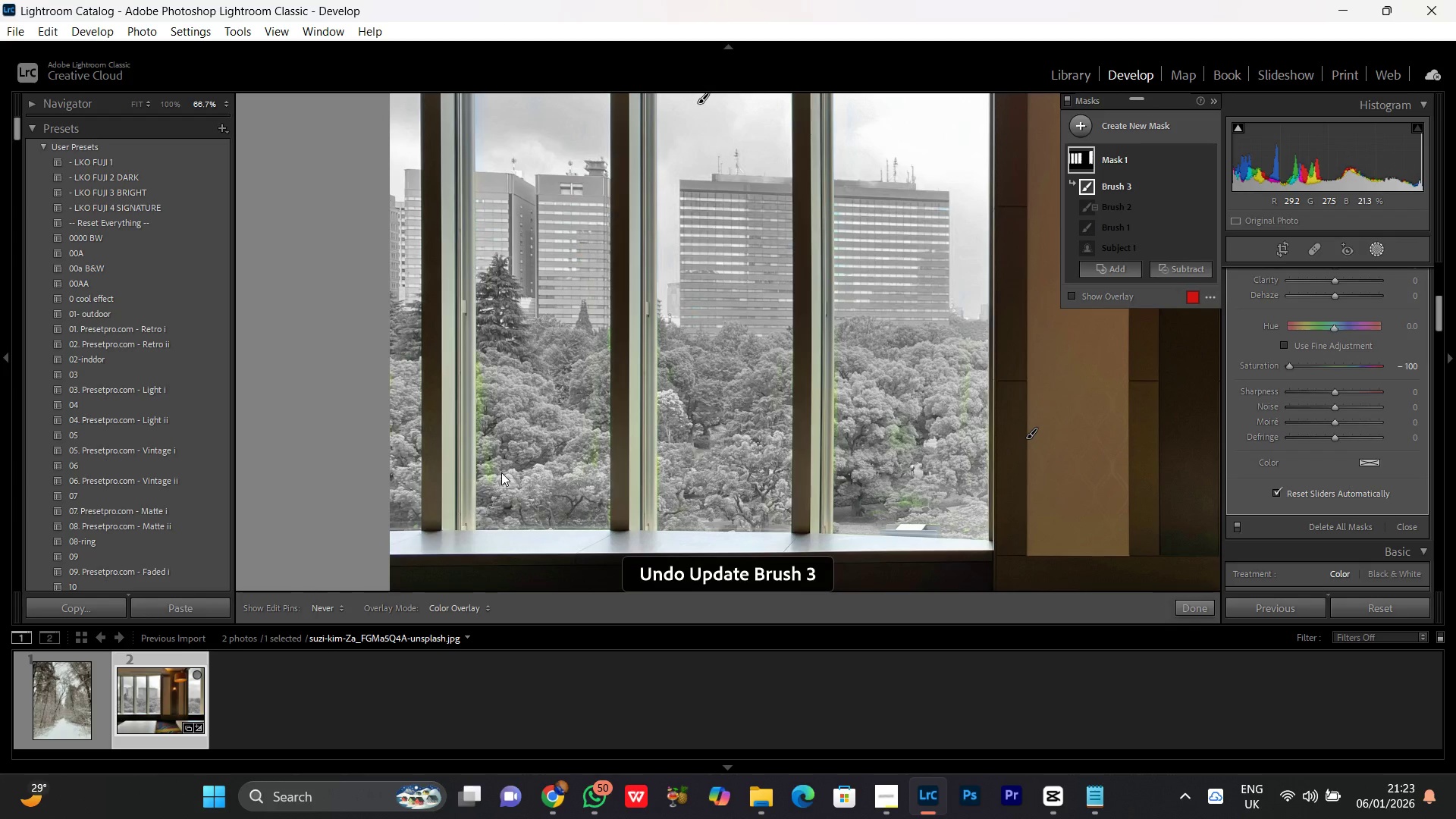 
left_click_drag(start_coordinate=[500, 473], to_coordinate=[586, 496])
 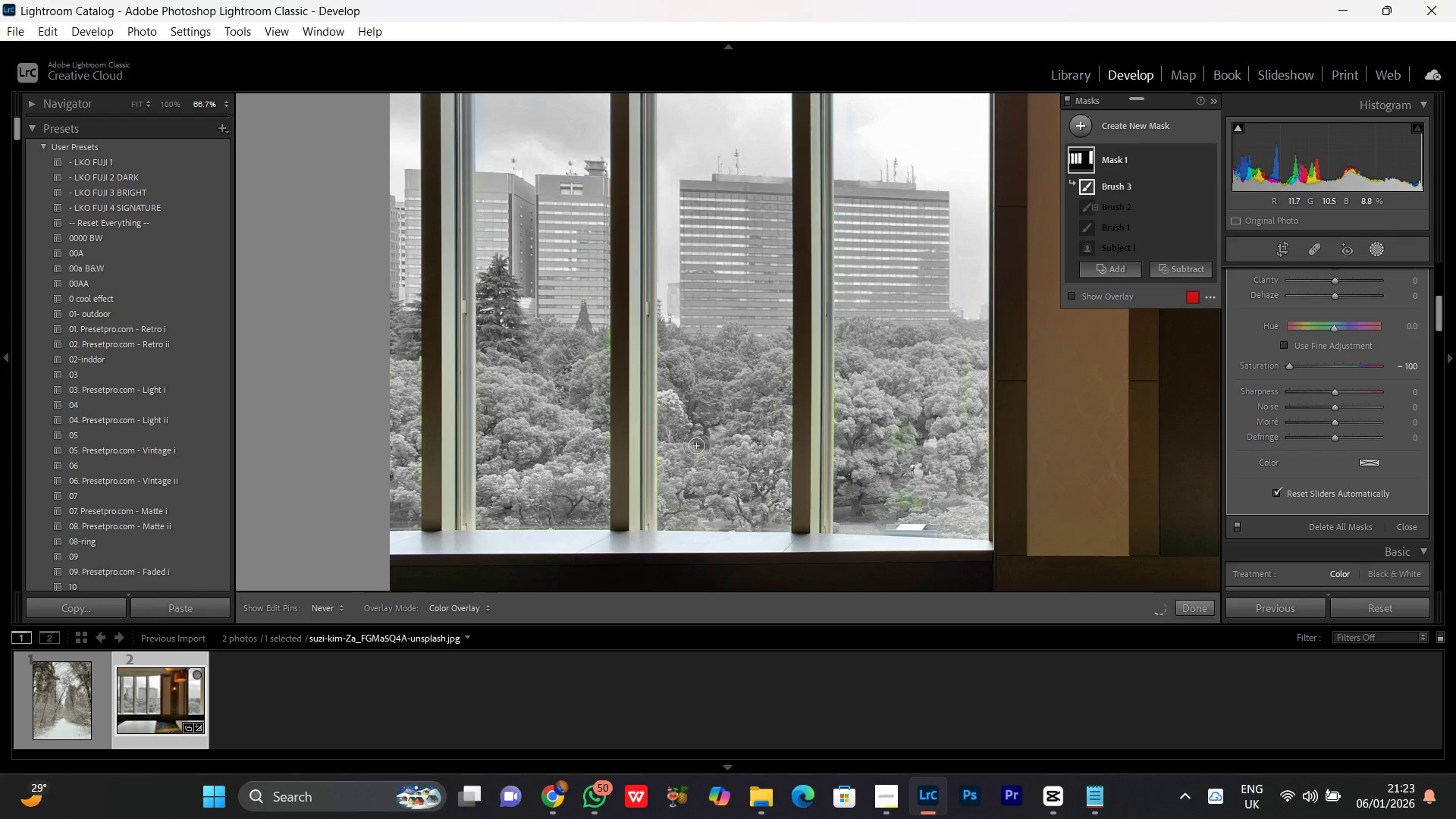 
left_click_drag(start_coordinate=[695, 445], to_coordinate=[720, 456])
 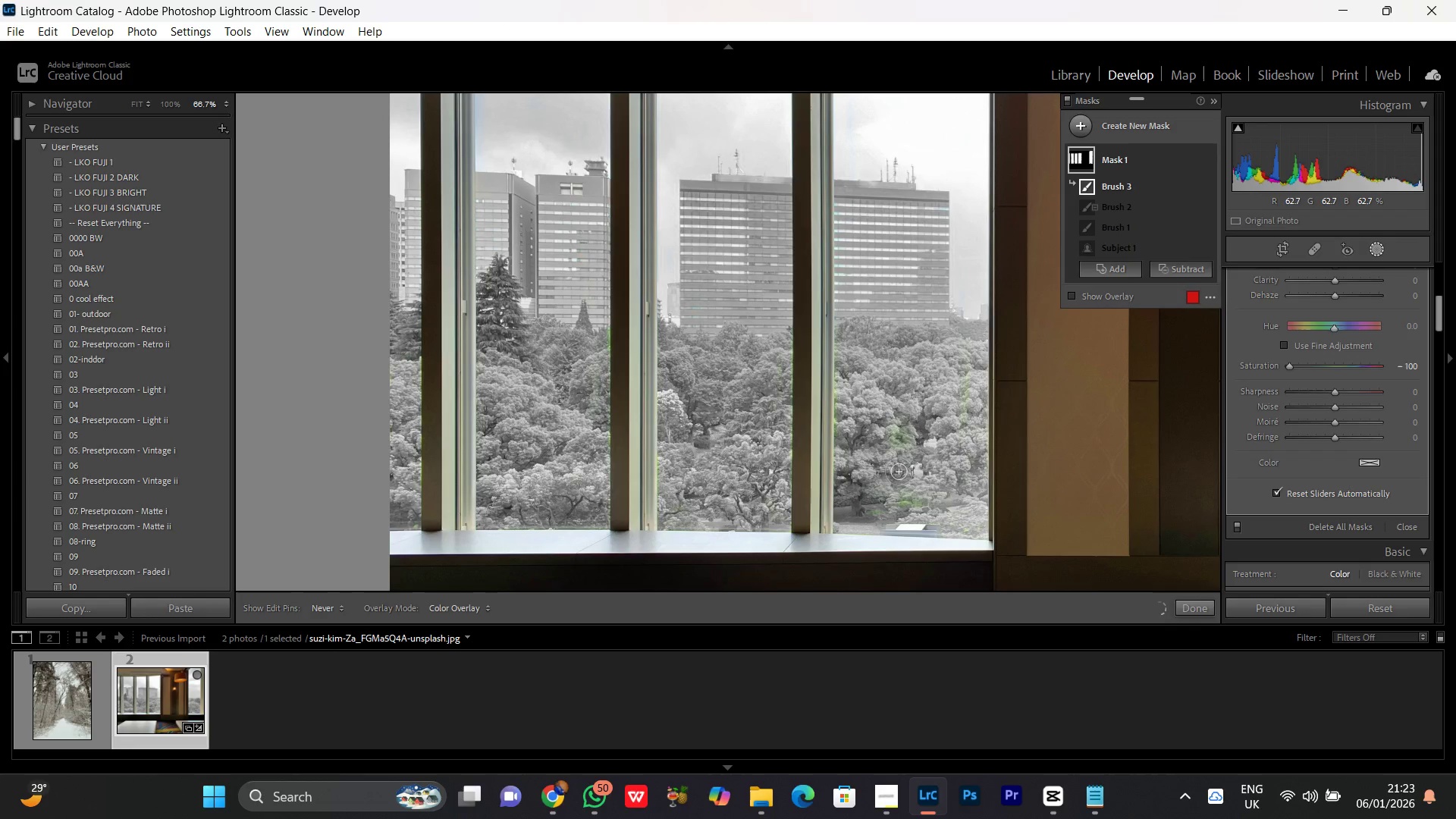 
left_click_drag(start_coordinate=[899, 474], to_coordinate=[843, 481])
 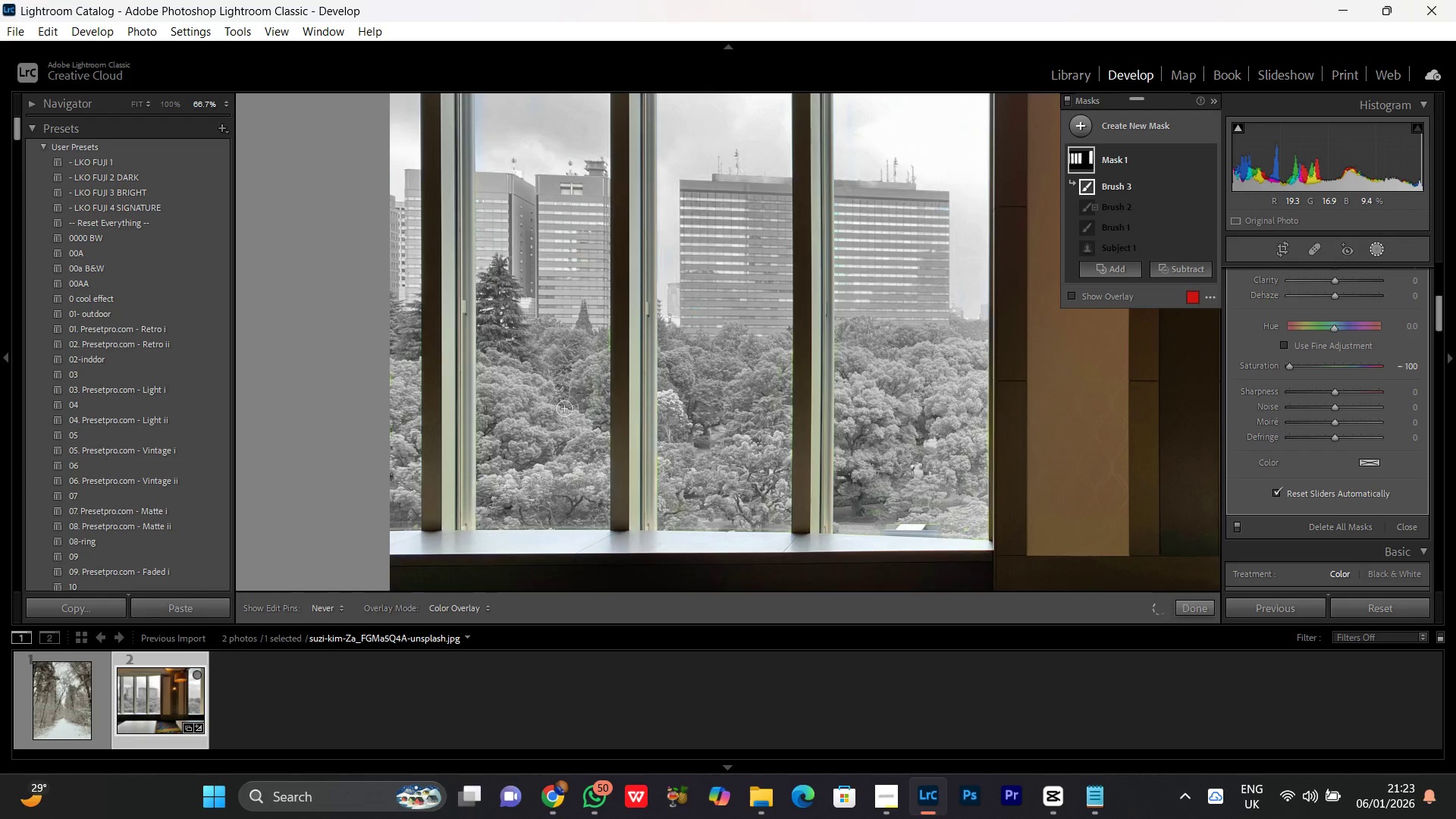 
hold_key(key=Space, duration=1.11)
 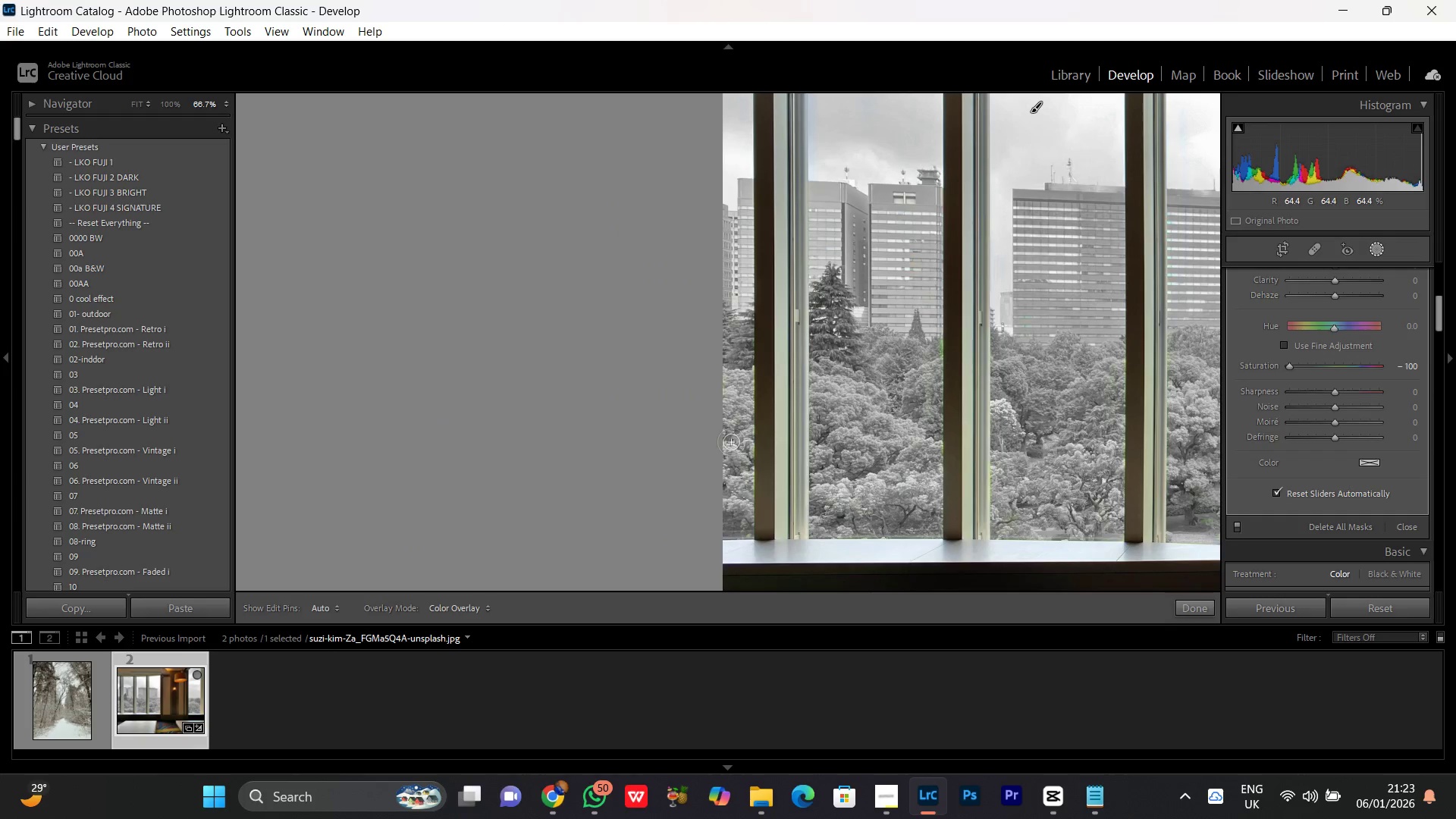 
left_click_drag(start_coordinate=[457, 343], to_coordinate=[795, 352])
 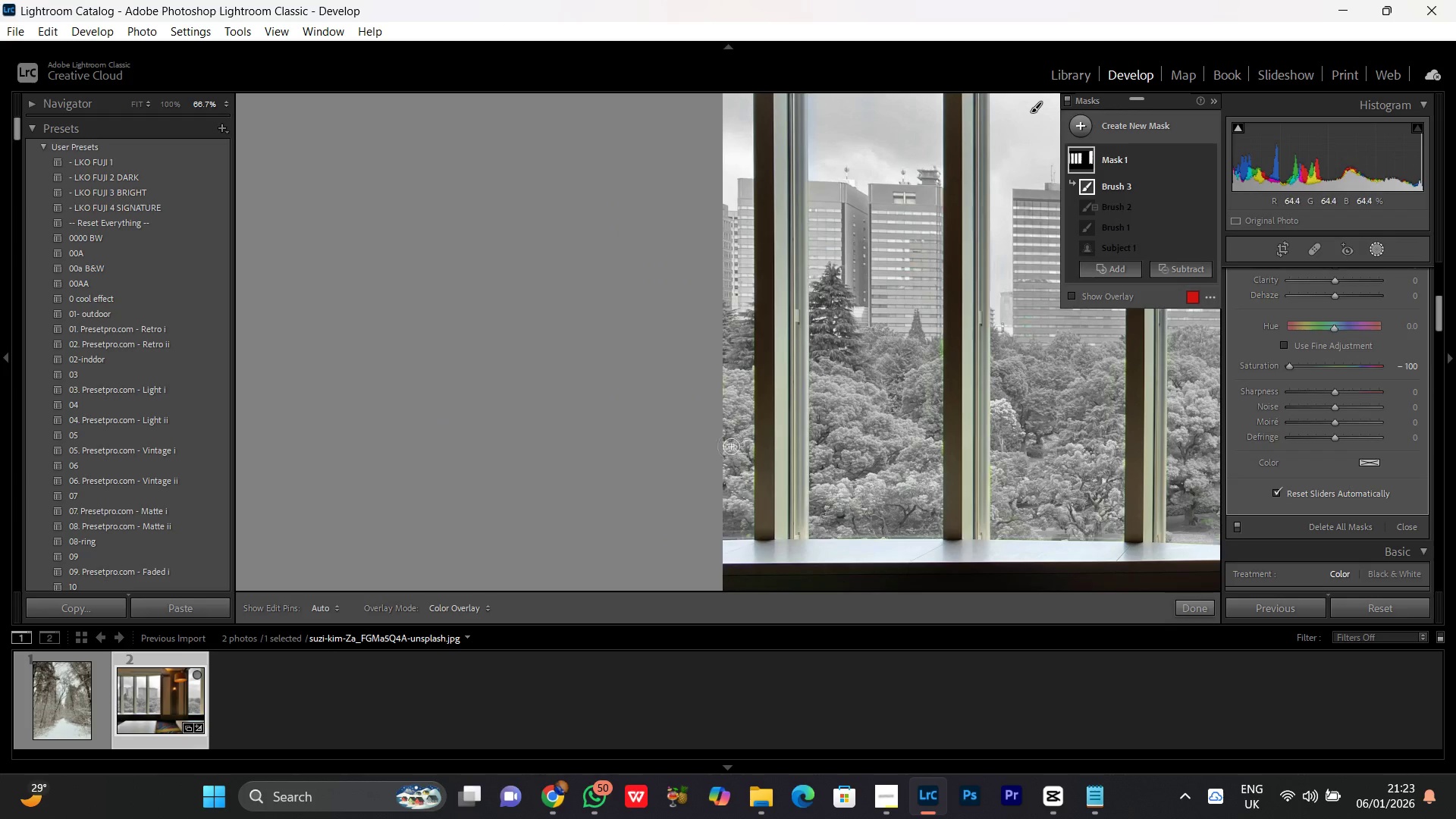 
left_click_drag(start_coordinate=[731, 447], to_coordinate=[704, 493])
 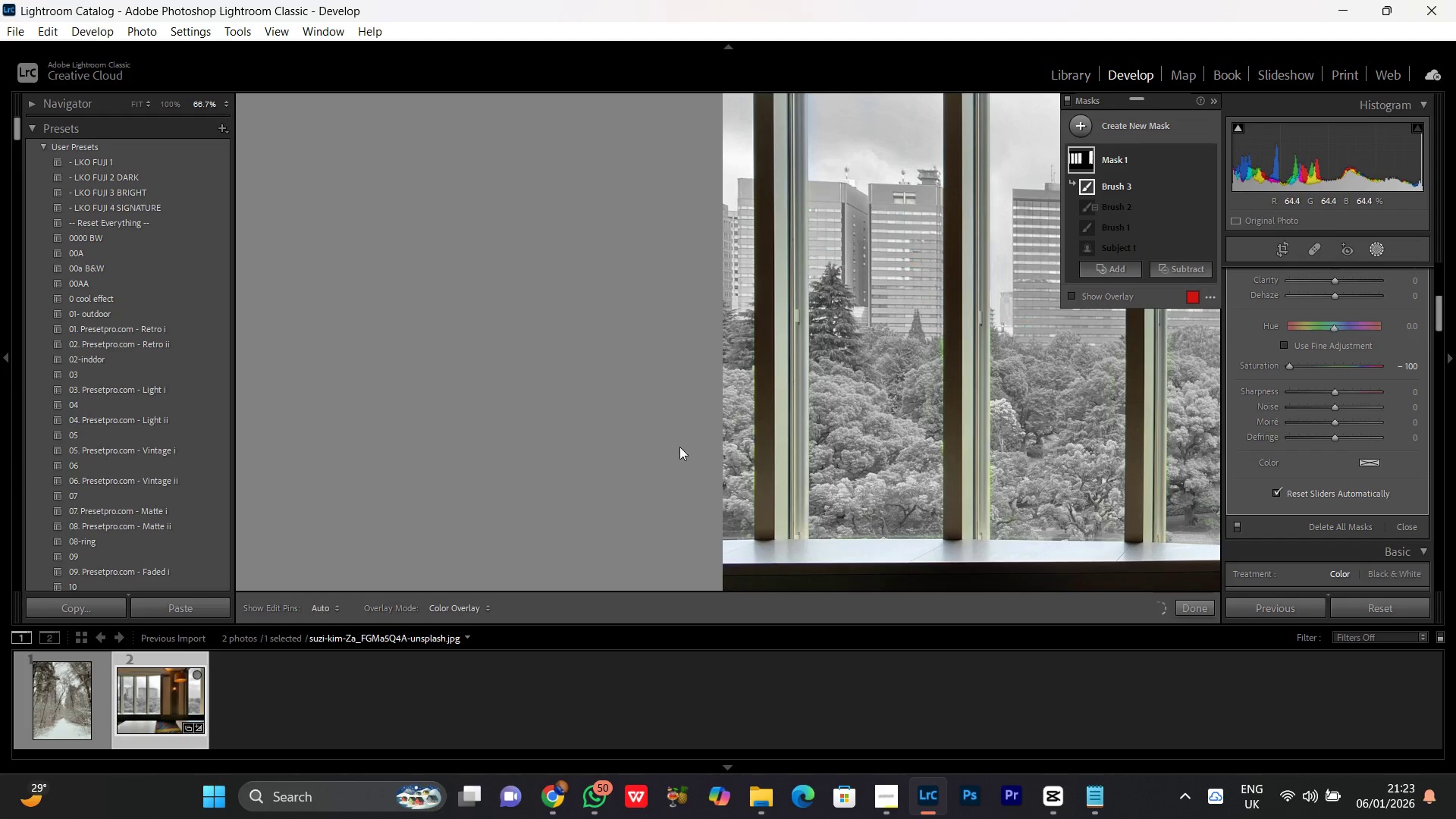 
key(Control+Minus)
 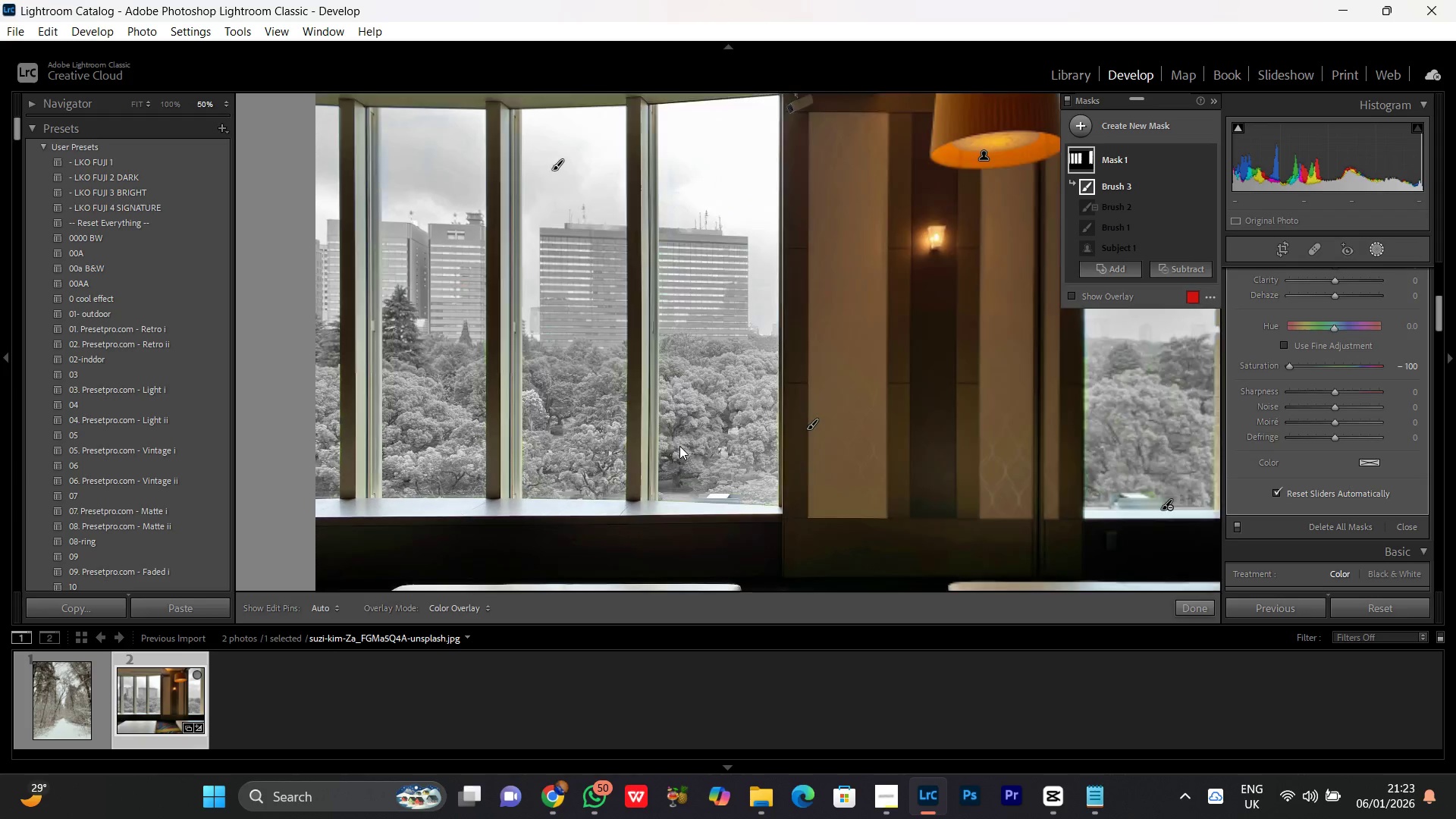 
key(Control+Minus)
 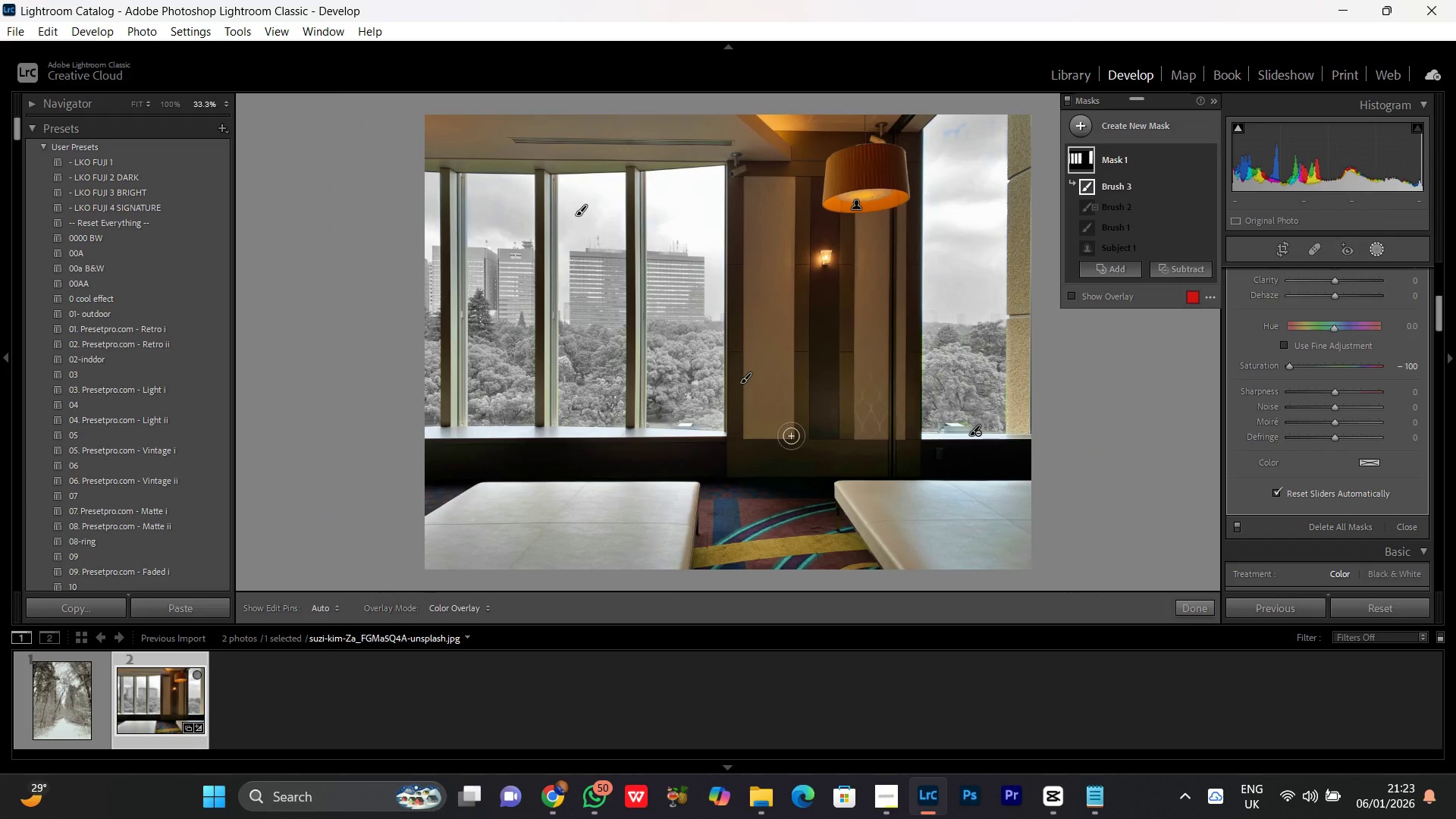 
key(Control+Minus)
 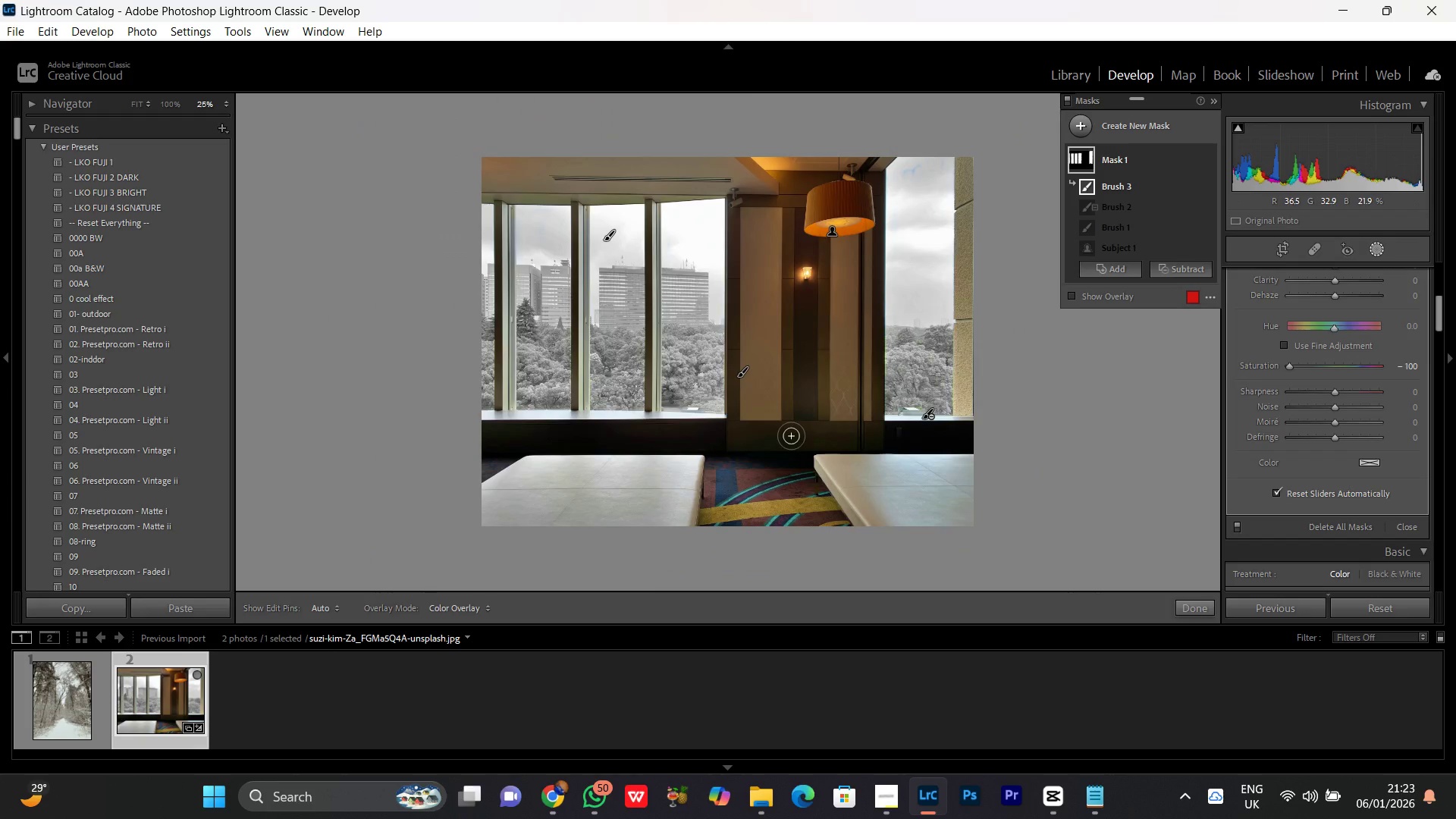 
key(Control+Equal)
 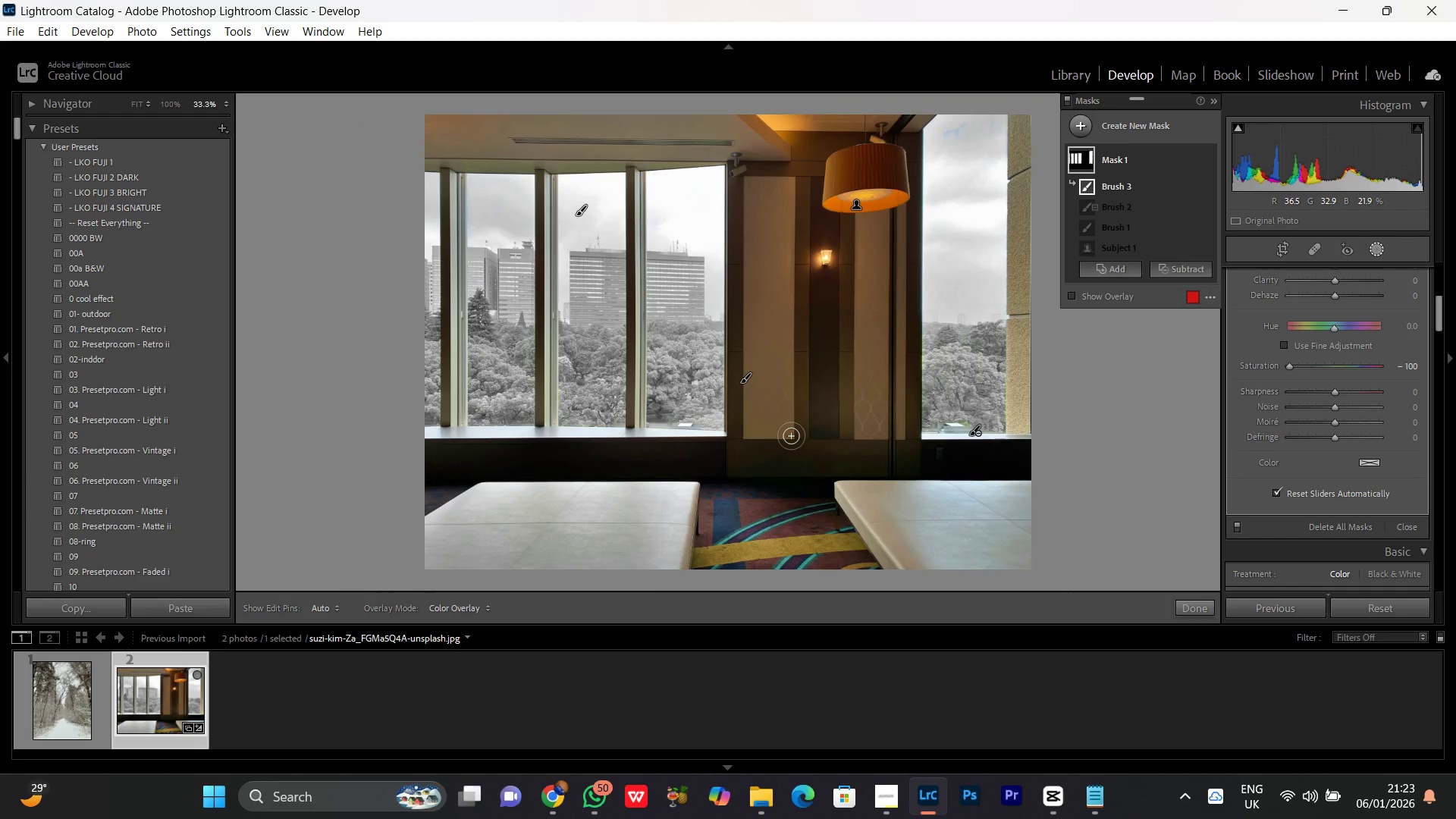 
key(Control+Minus)
 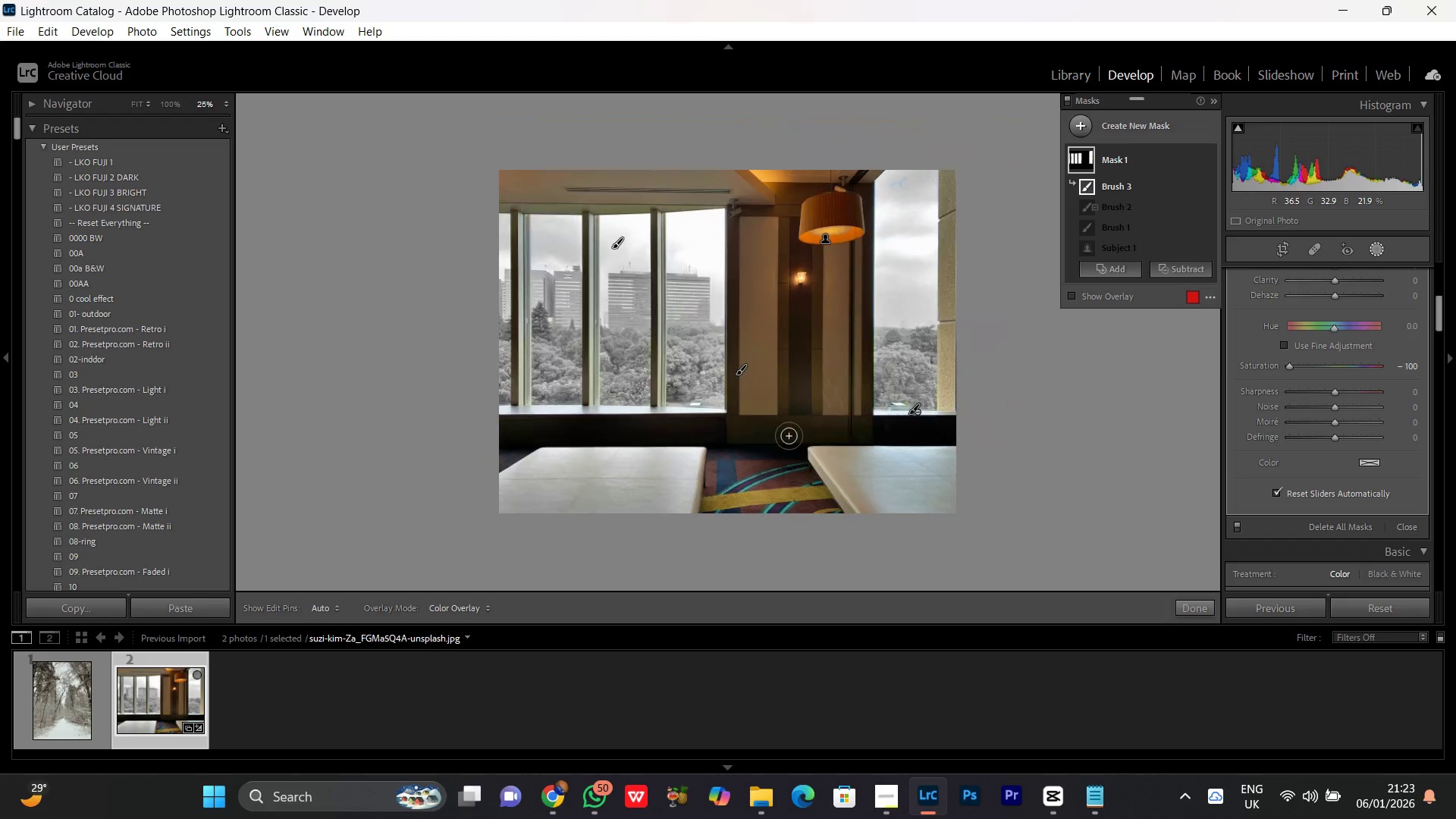 
key(Control+Equal)
 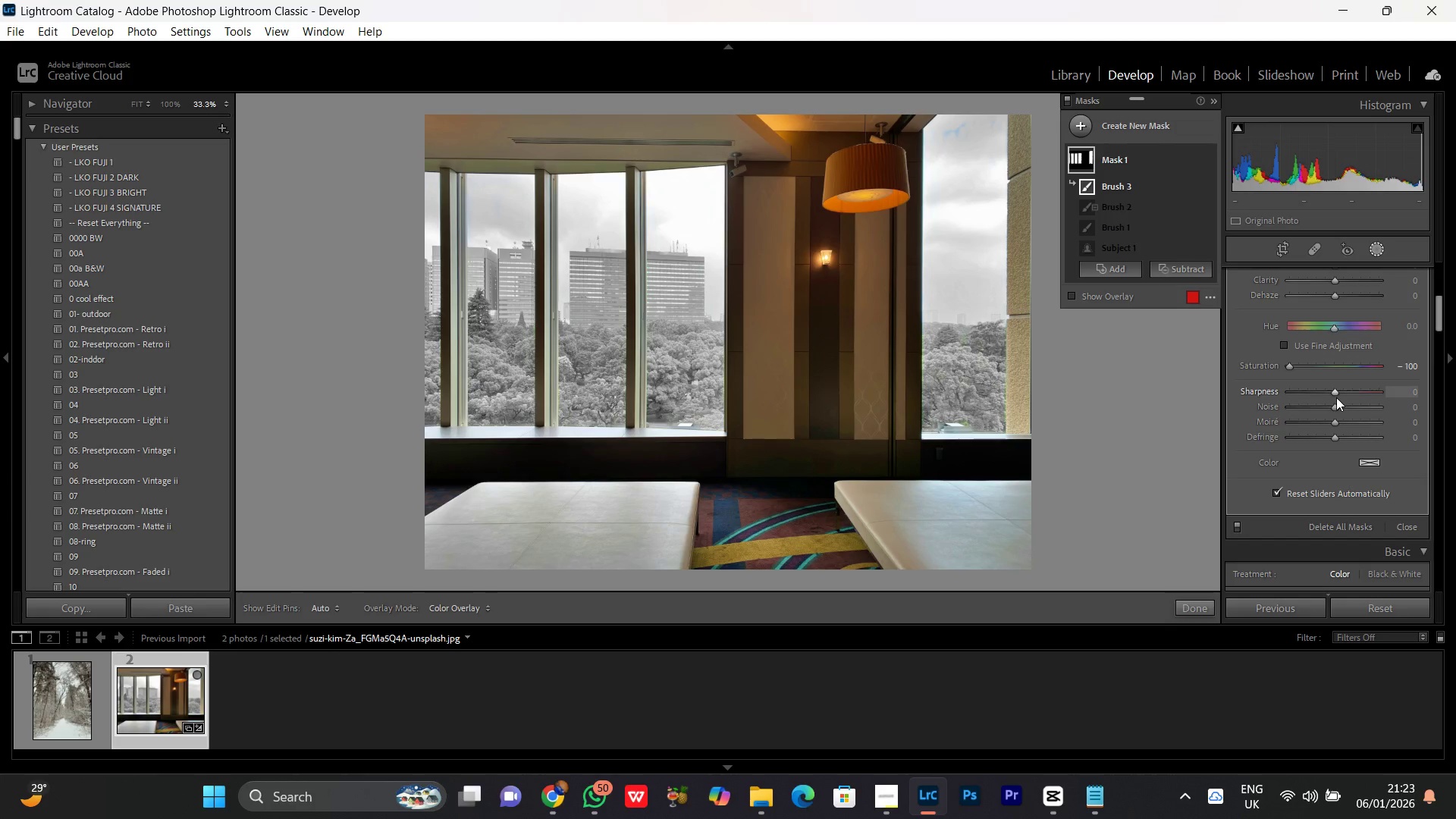 
left_click_drag(start_coordinate=[1335, 392], to_coordinate=[1326, 395])
 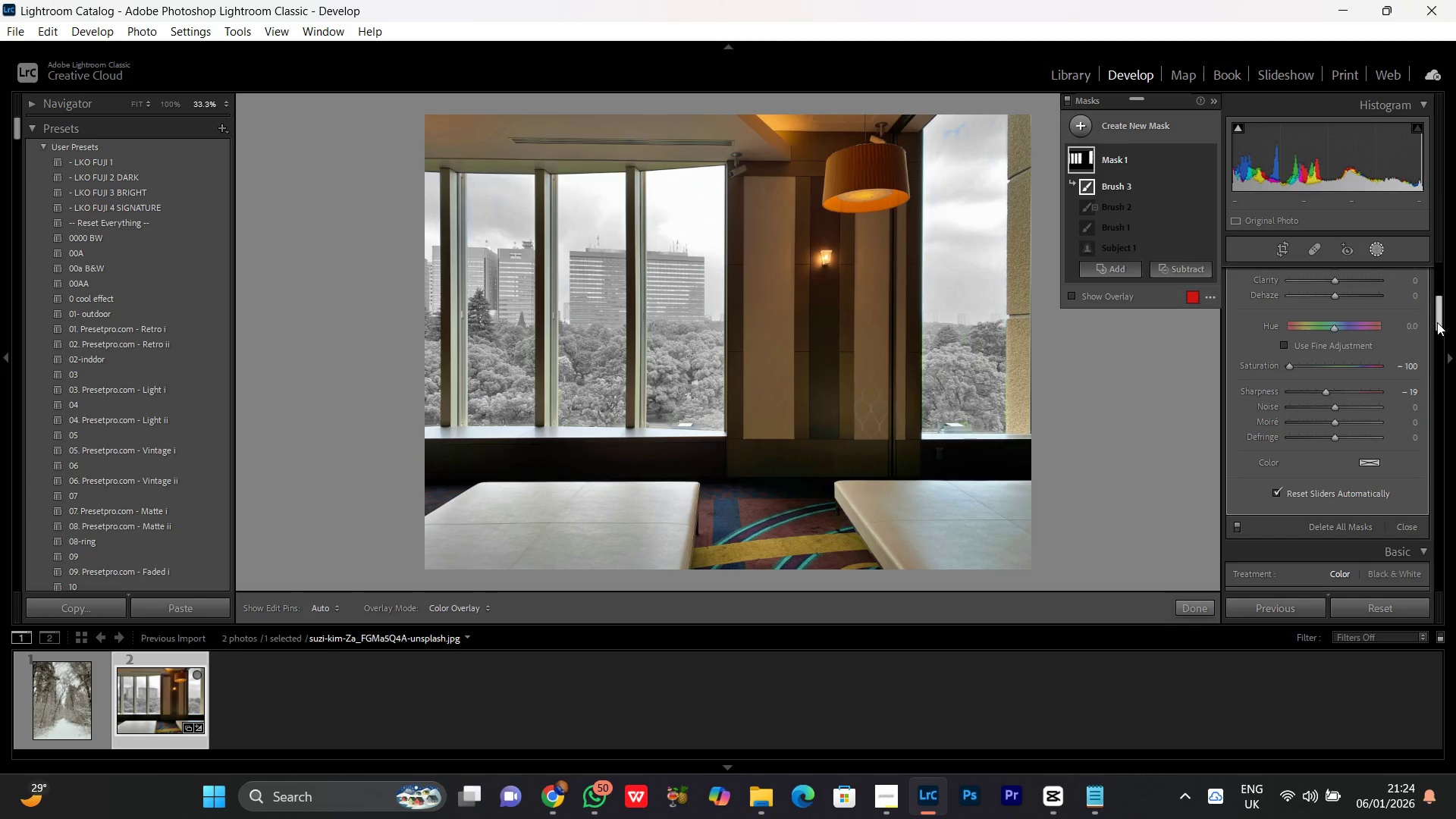 
left_click_drag(start_coordinate=[1438, 322], to_coordinate=[1434, 302])
 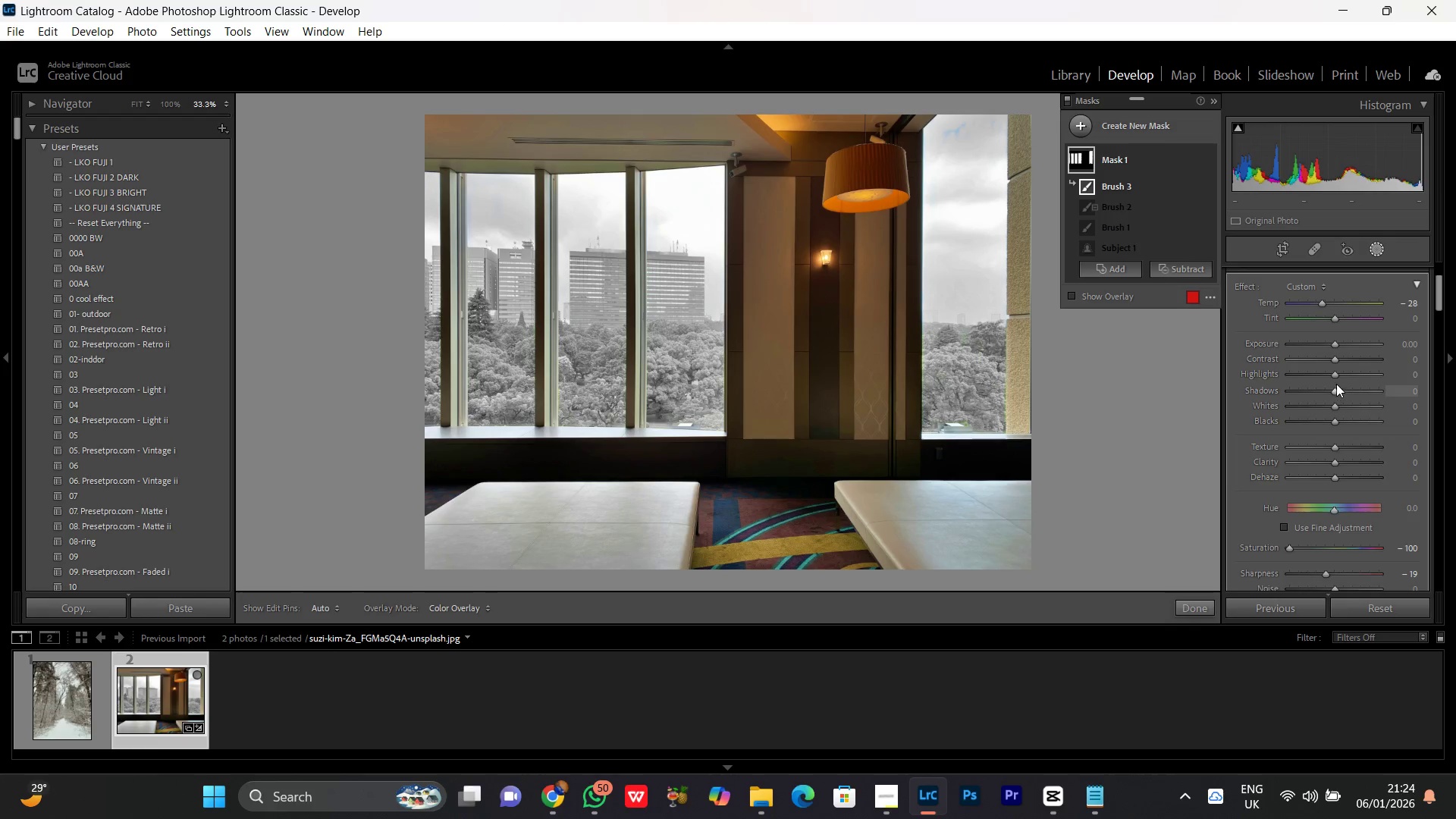 
left_click_drag(start_coordinate=[1335, 374], to_coordinate=[1357, 375])
 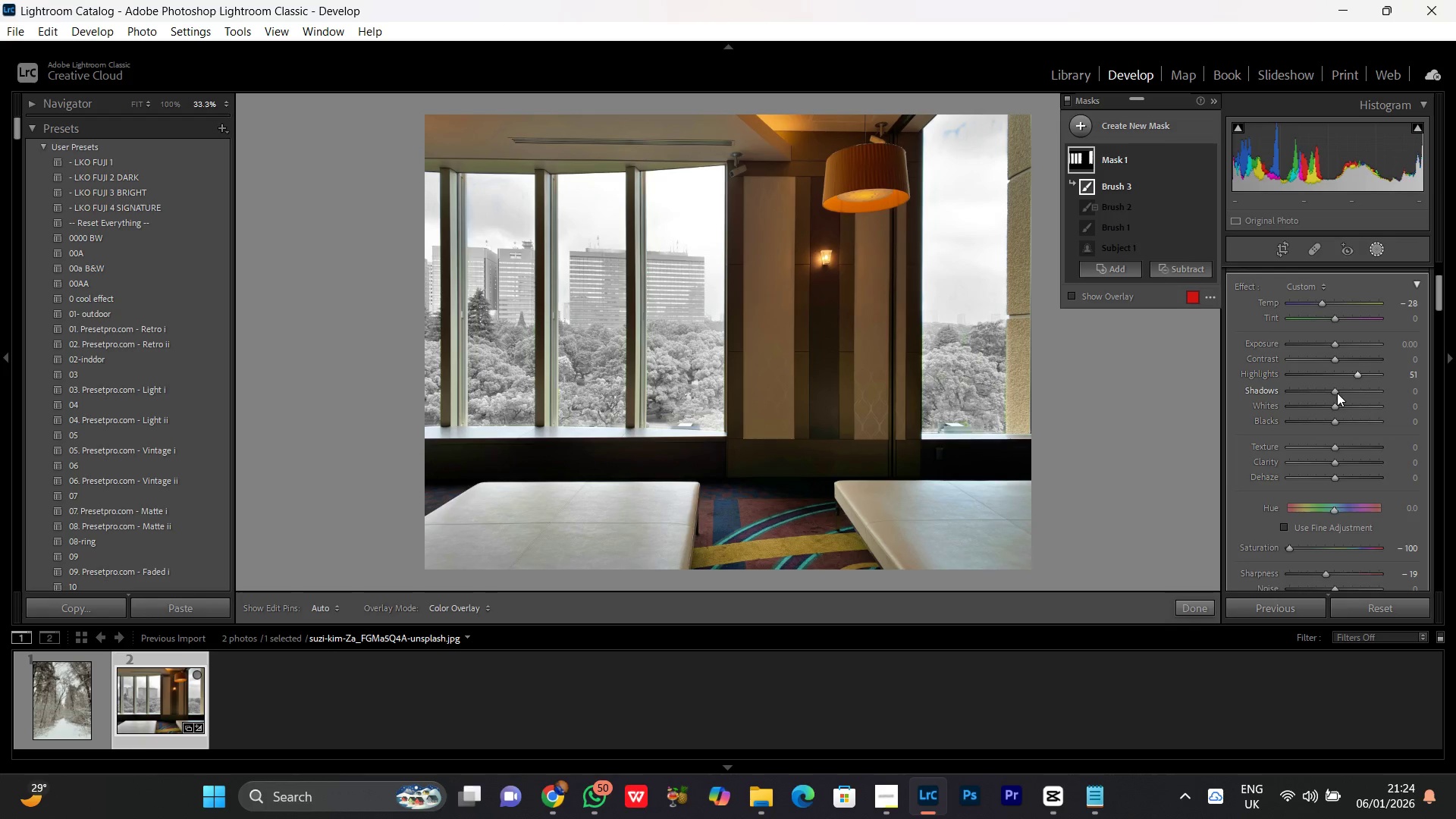 
left_click_drag(start_coordinate=[1332, 391], to_coordinate=[1345, 389])
 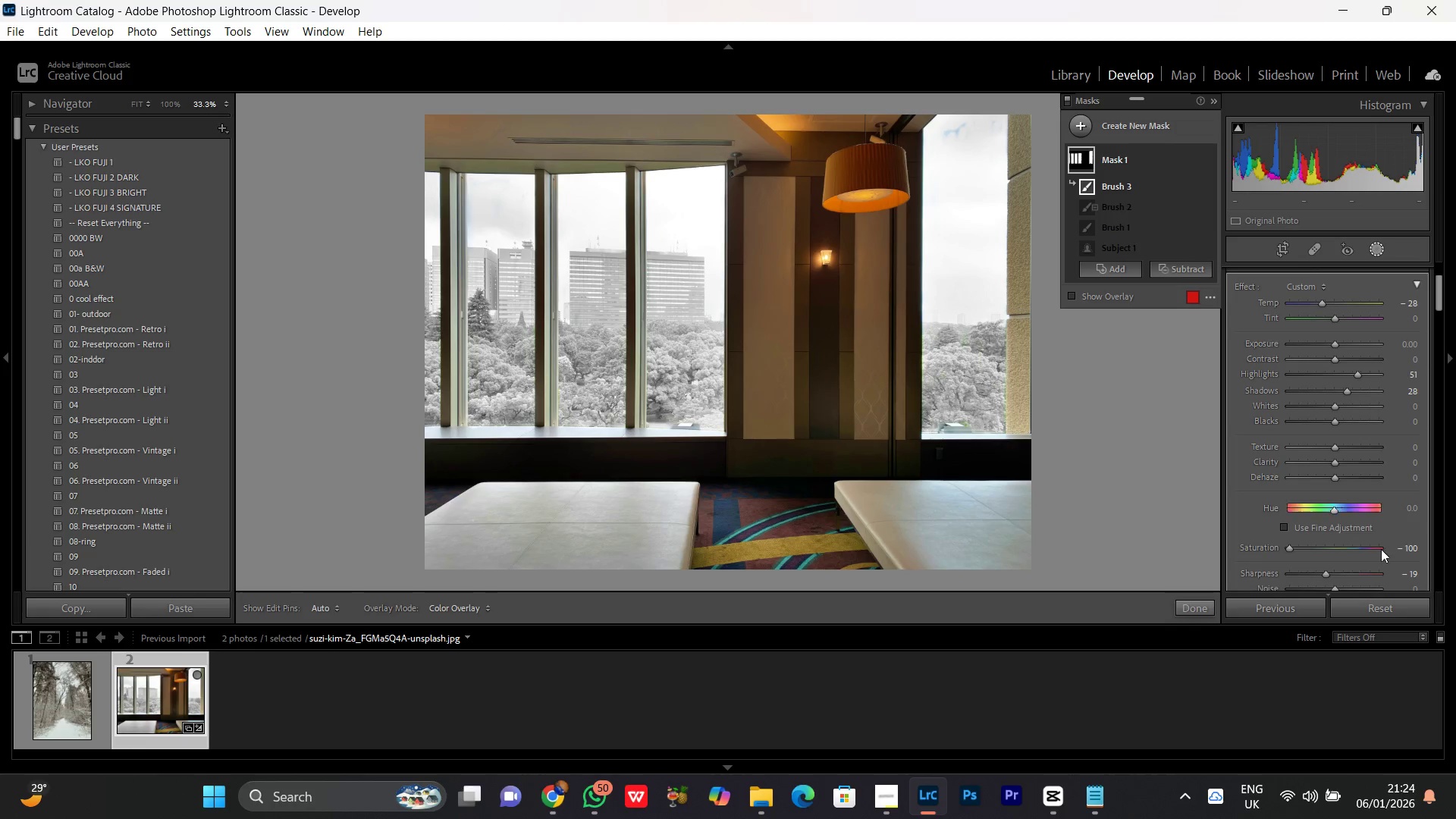 
left_click_drag(start_coordinate=[1296, 547], to_coordinate=[1304, 551])
 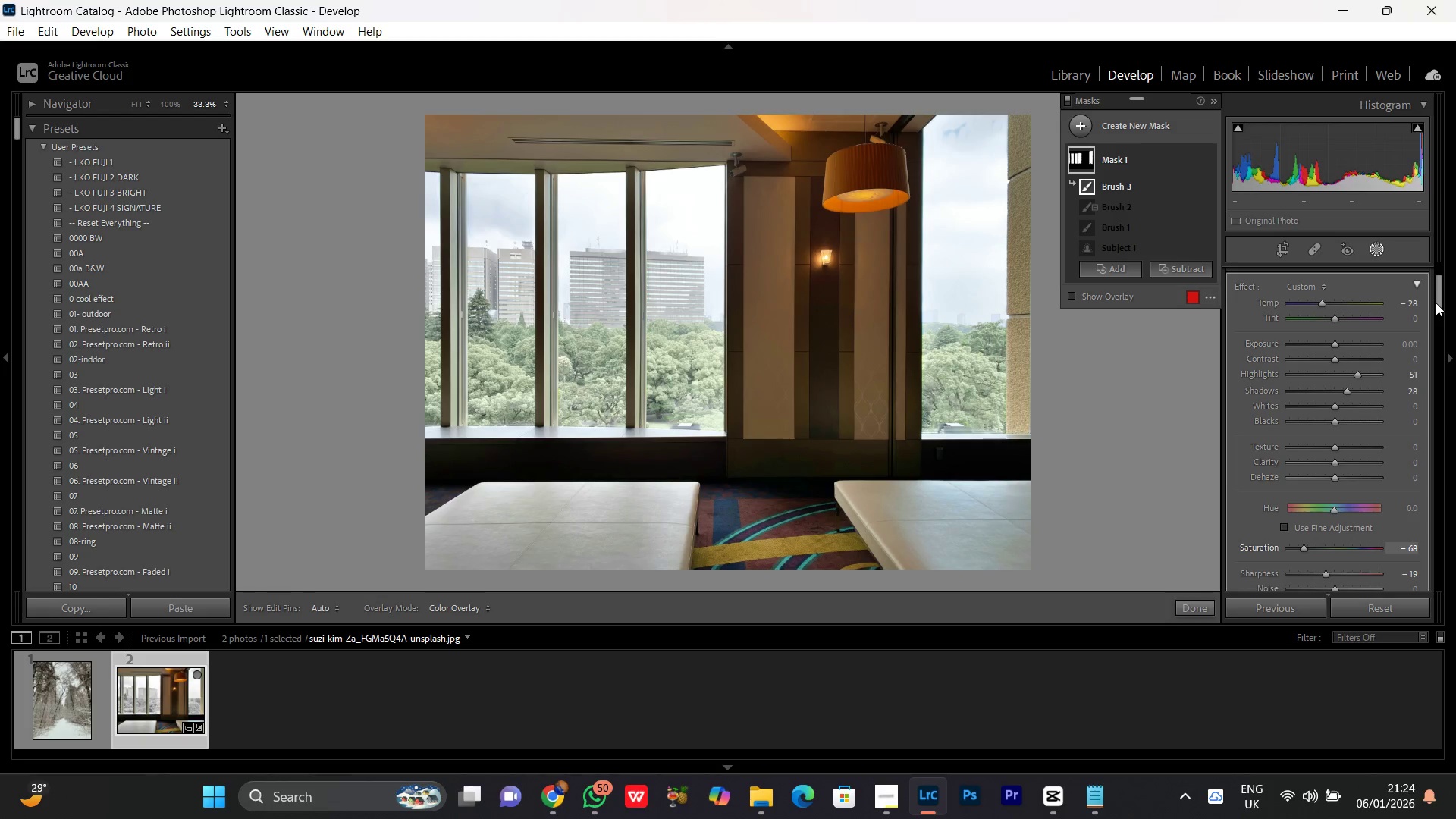 
left_click_drag(start_coordinate=[1436, 303], to_coordinate=[1430, 409])
 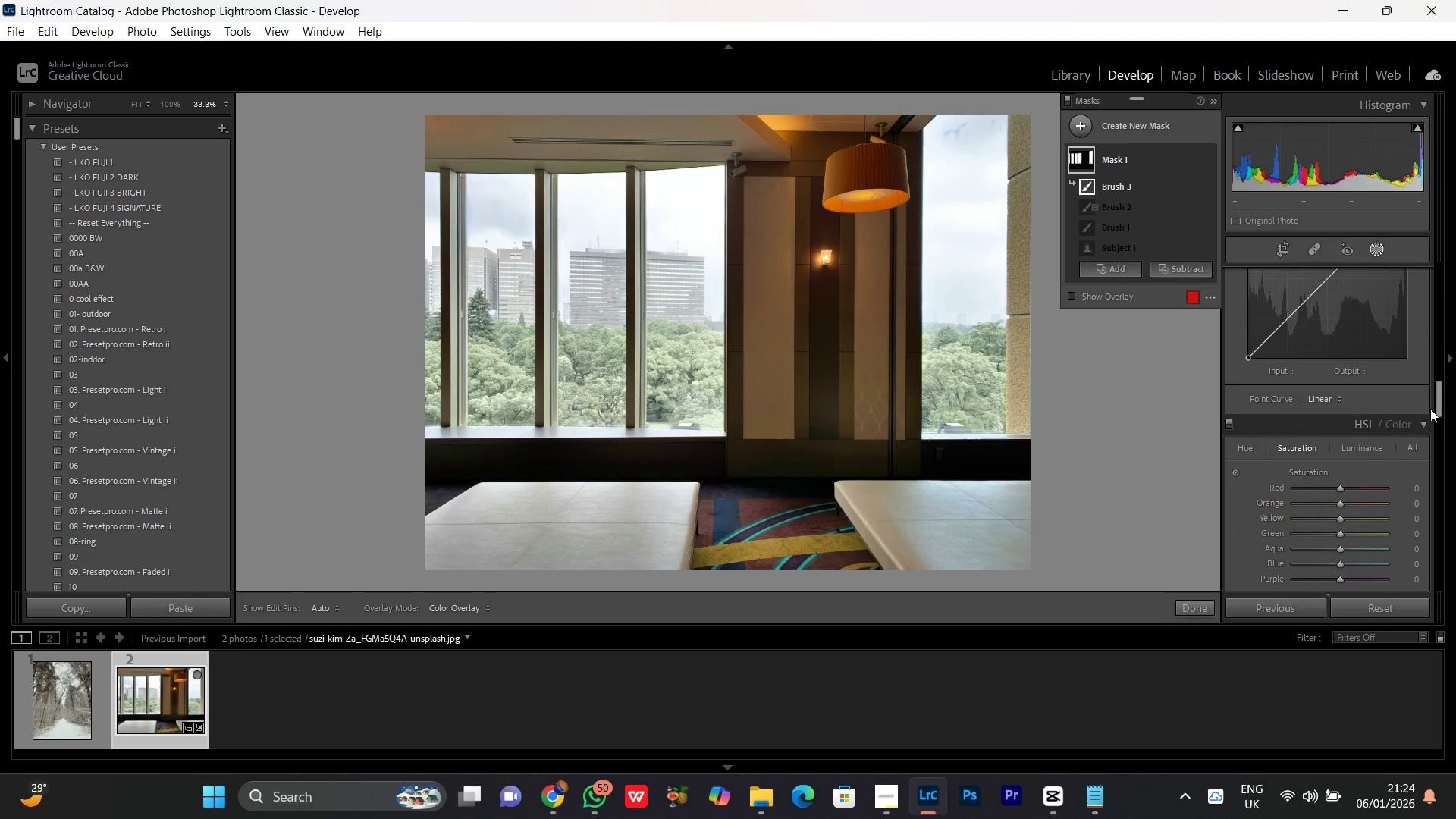 
left_click([1430, 409])
 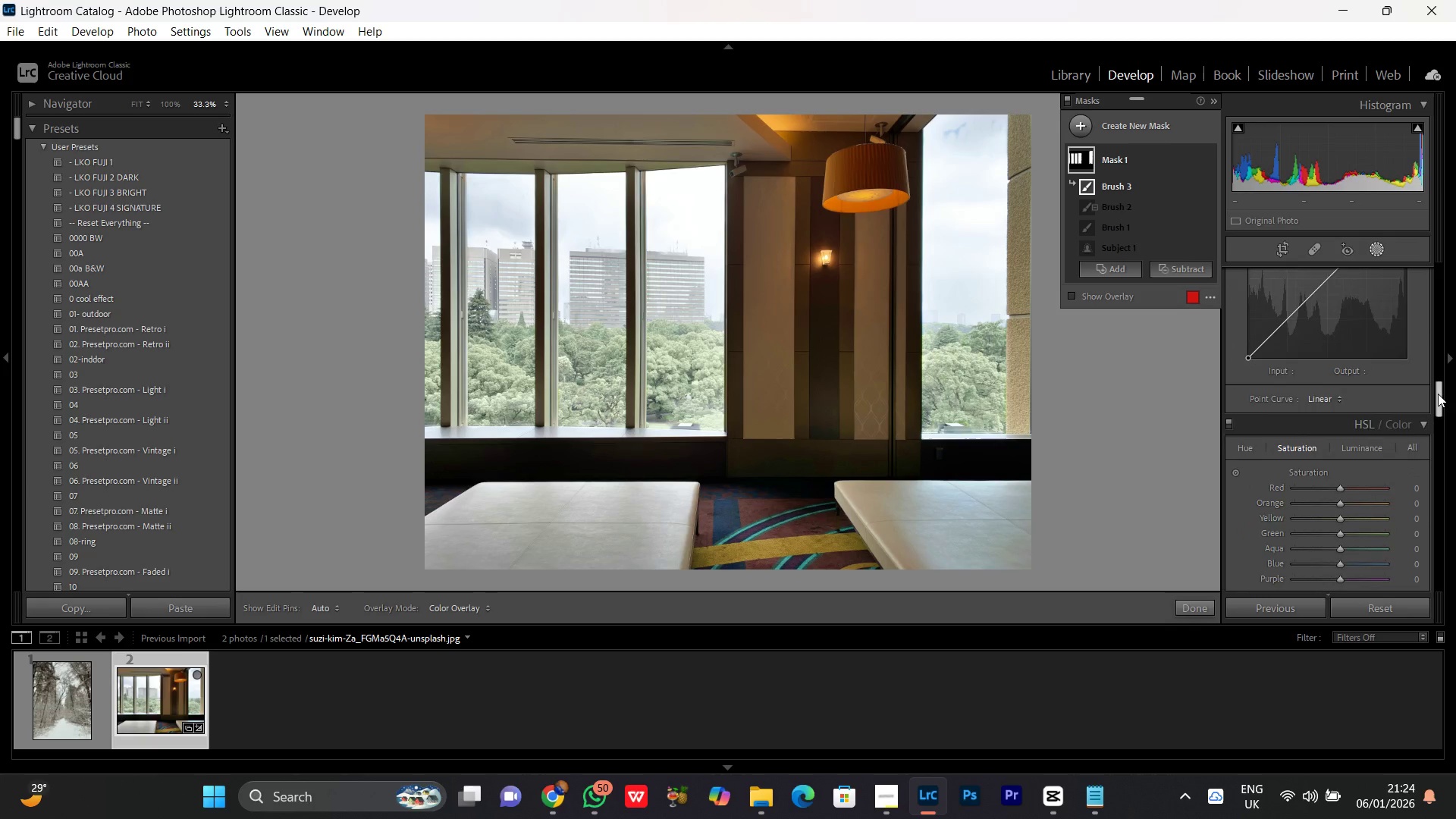 
left_click_drag(start_coordinate=[1438, 394], to_coordinate=[1437, 410])
 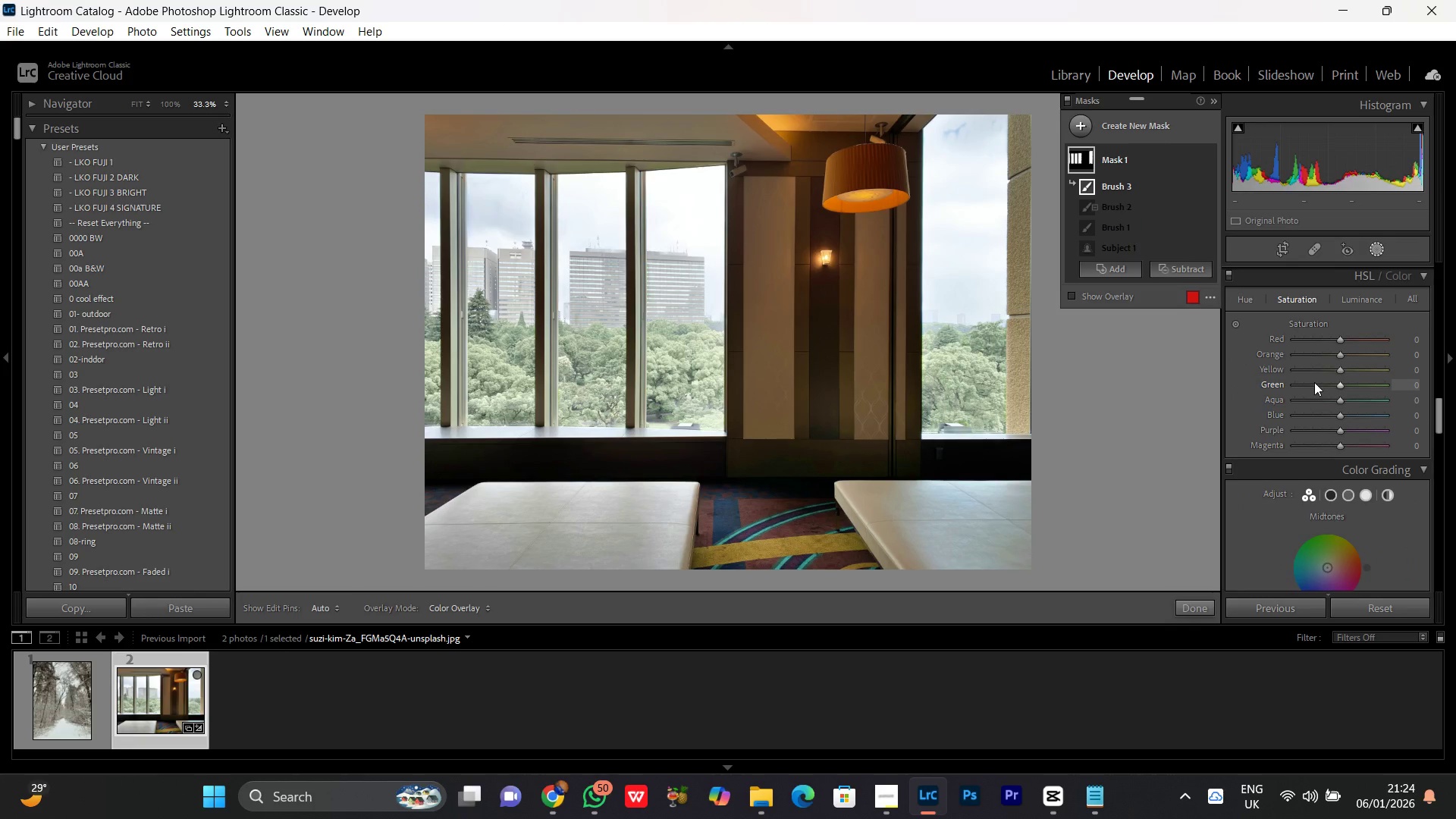 
left_click_drag(start_coordinate=[1310, 386], to_coordinate=[1293, 385])
 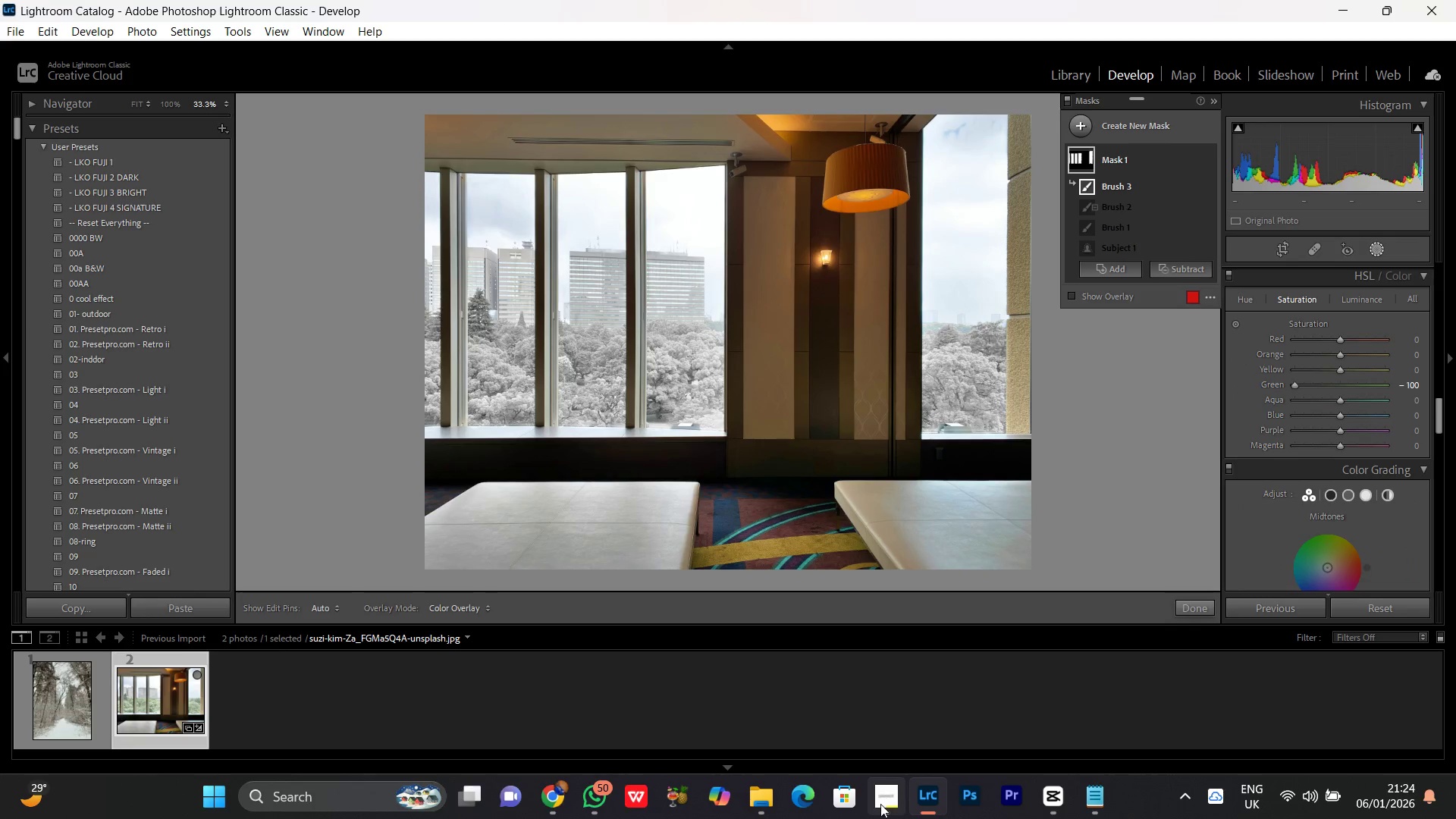 
left_click([880, 804])